 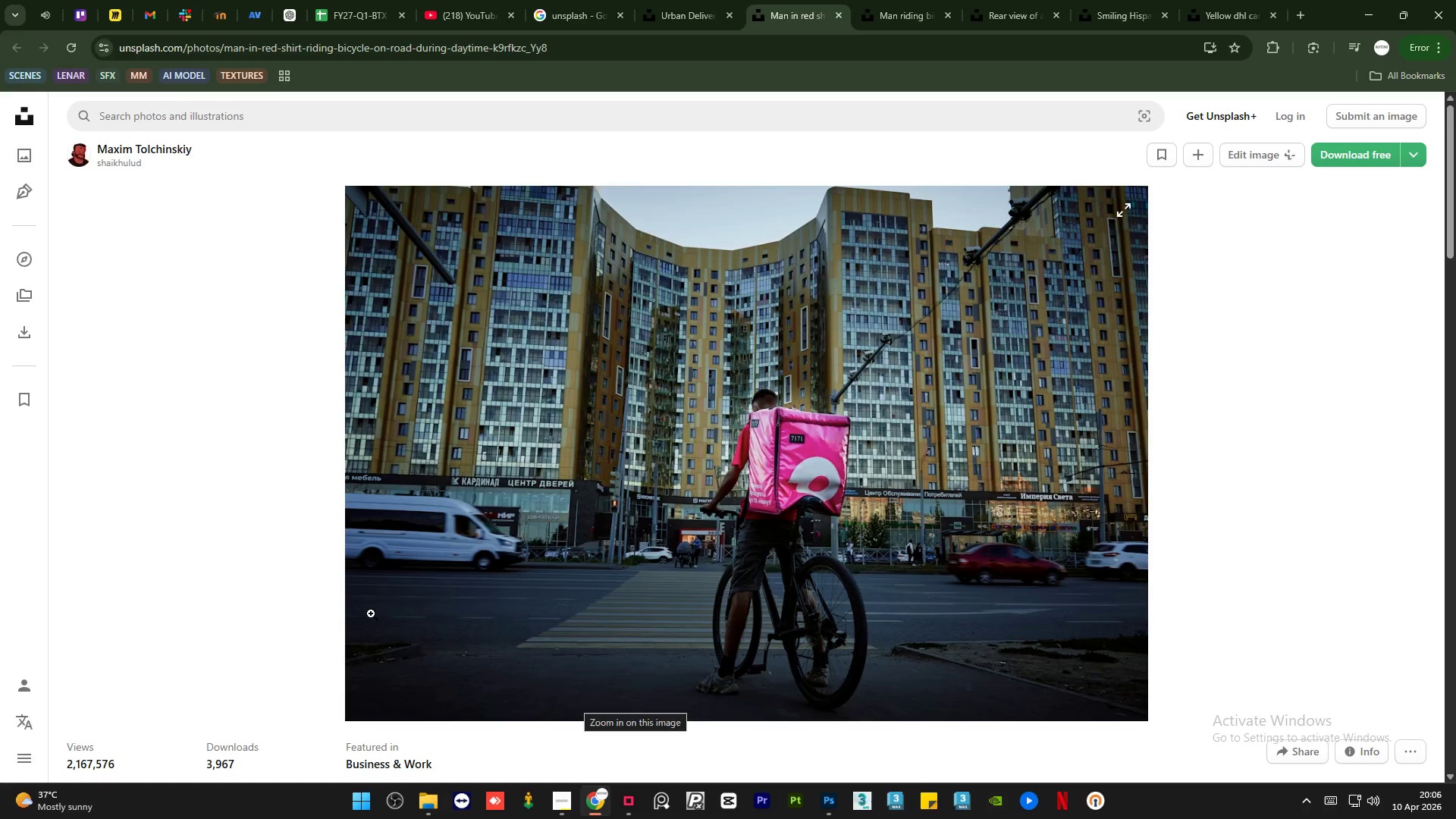 
scroll: coordinate [372, 513], scroll_direction: up, amount: 2.0
 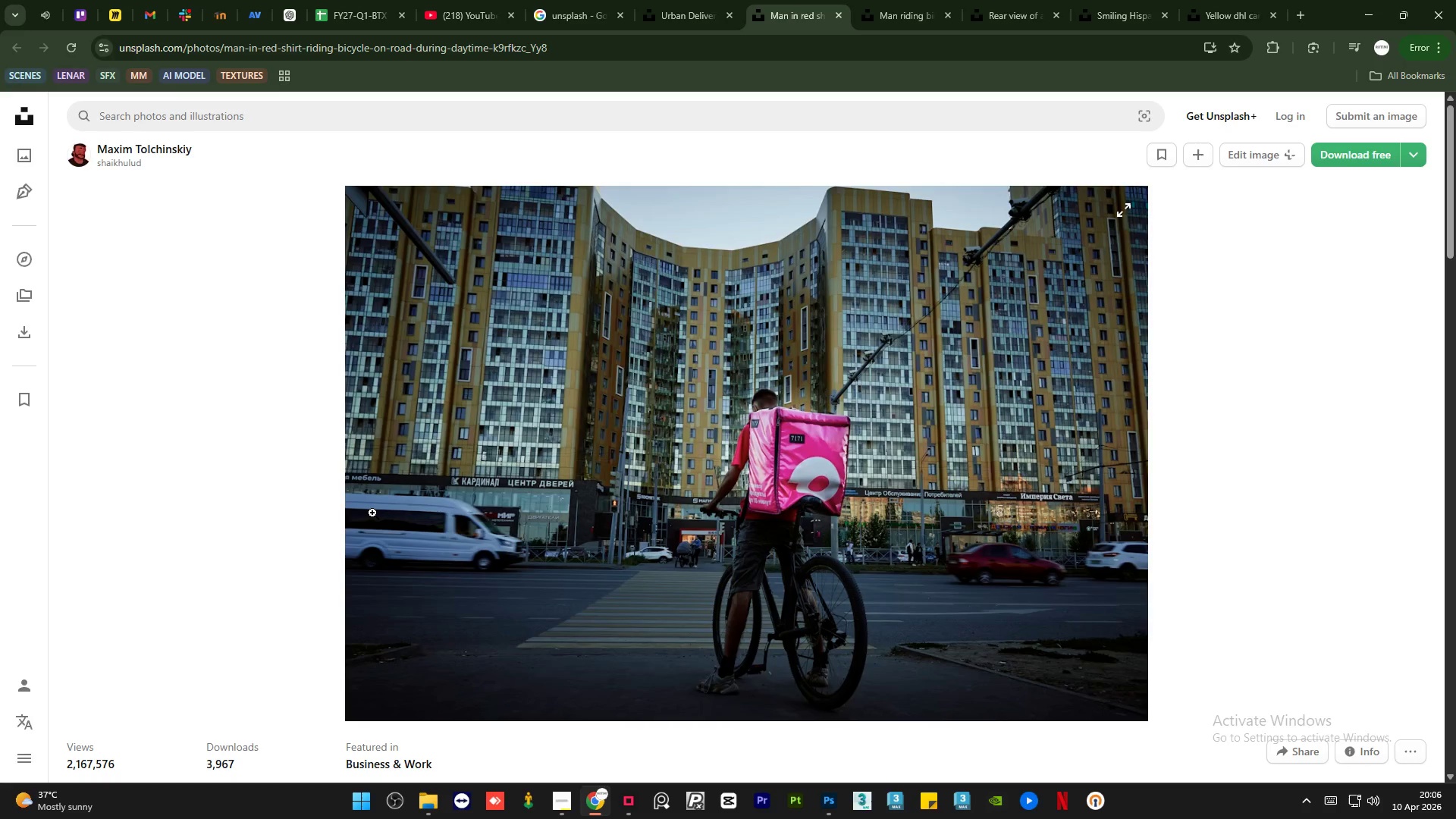 
wait(16.13)
 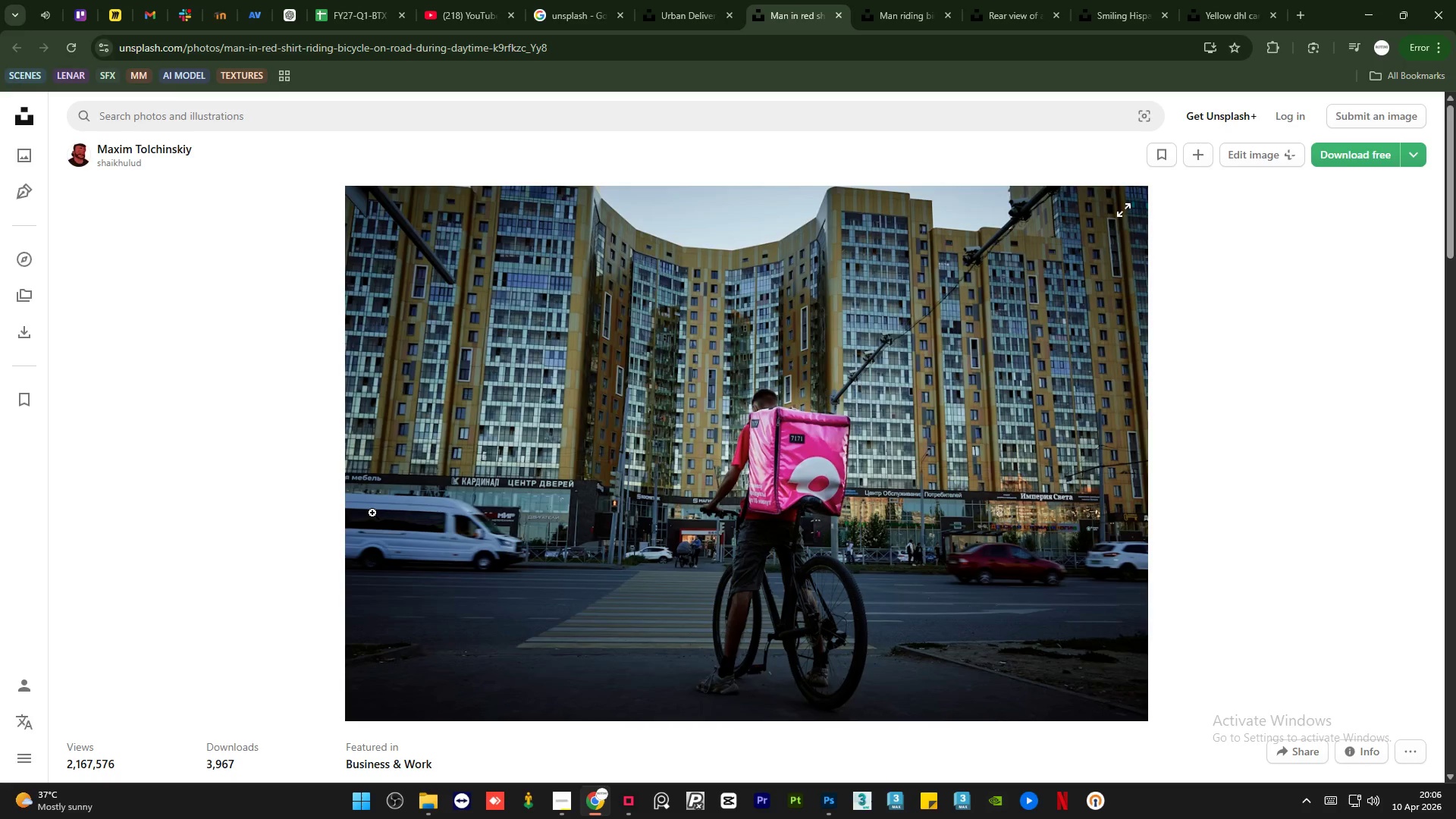 
left_click([682, 0])
 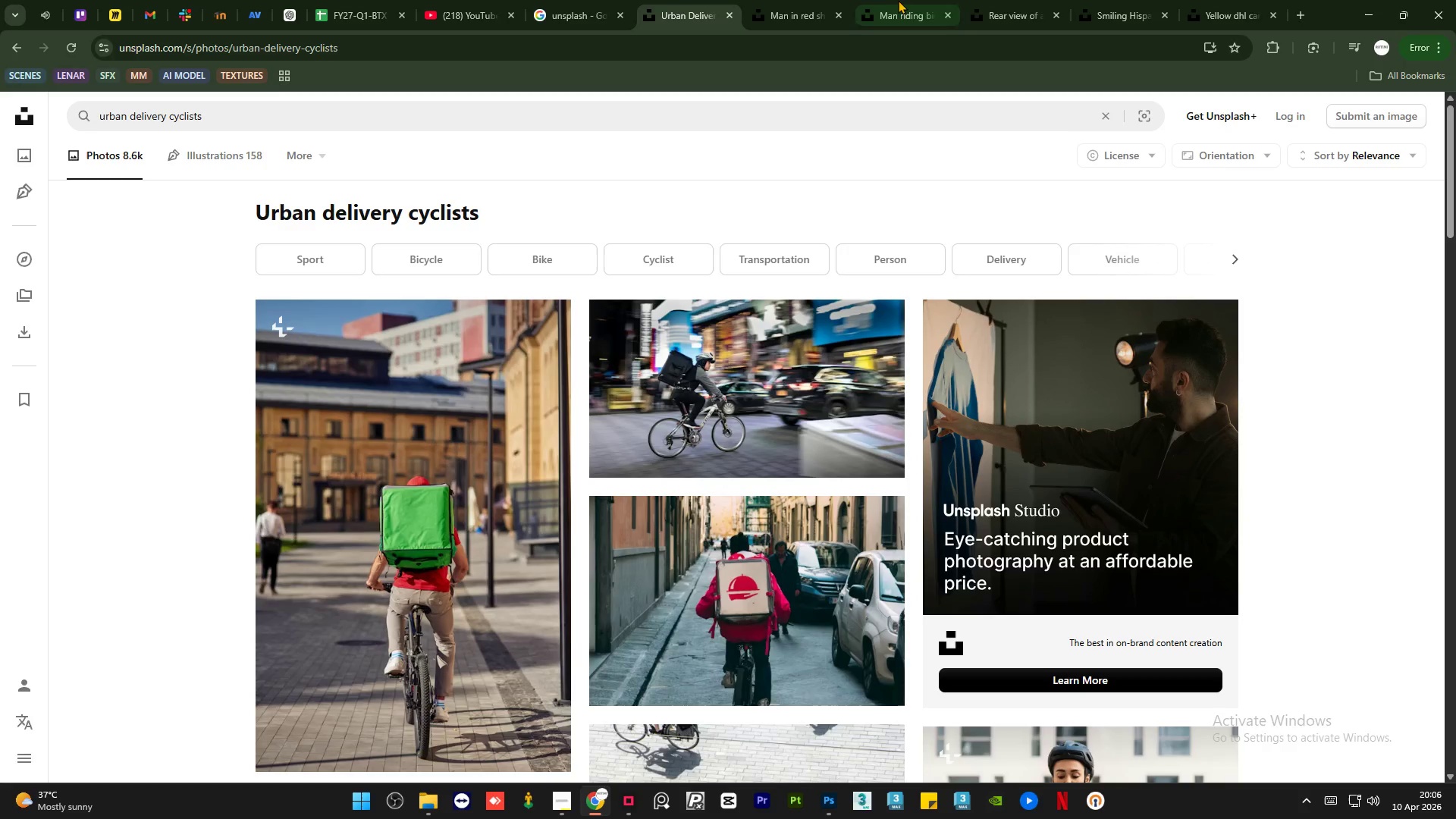 
left_click([810, 0])
 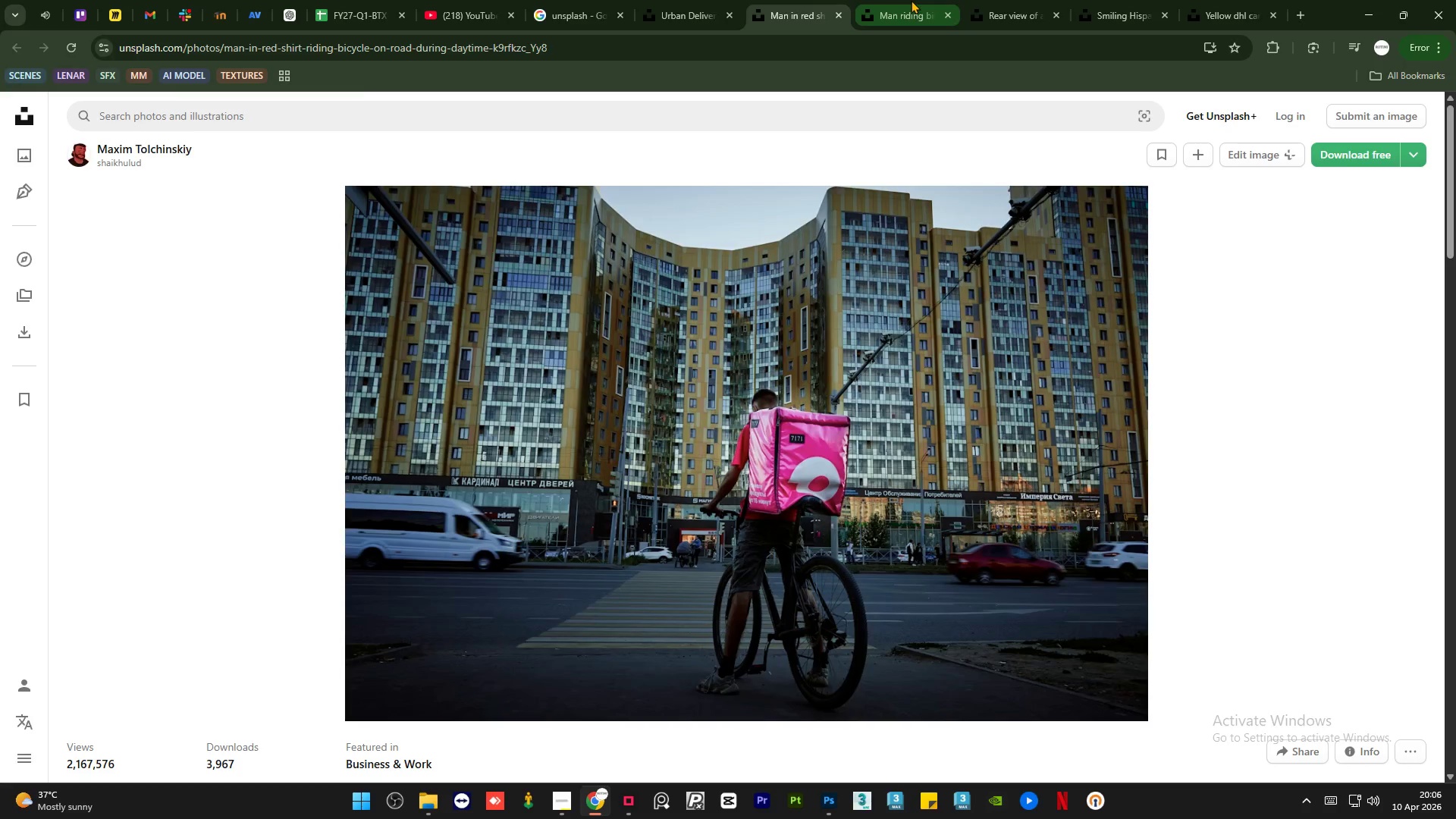 
left_click([911, 0])
 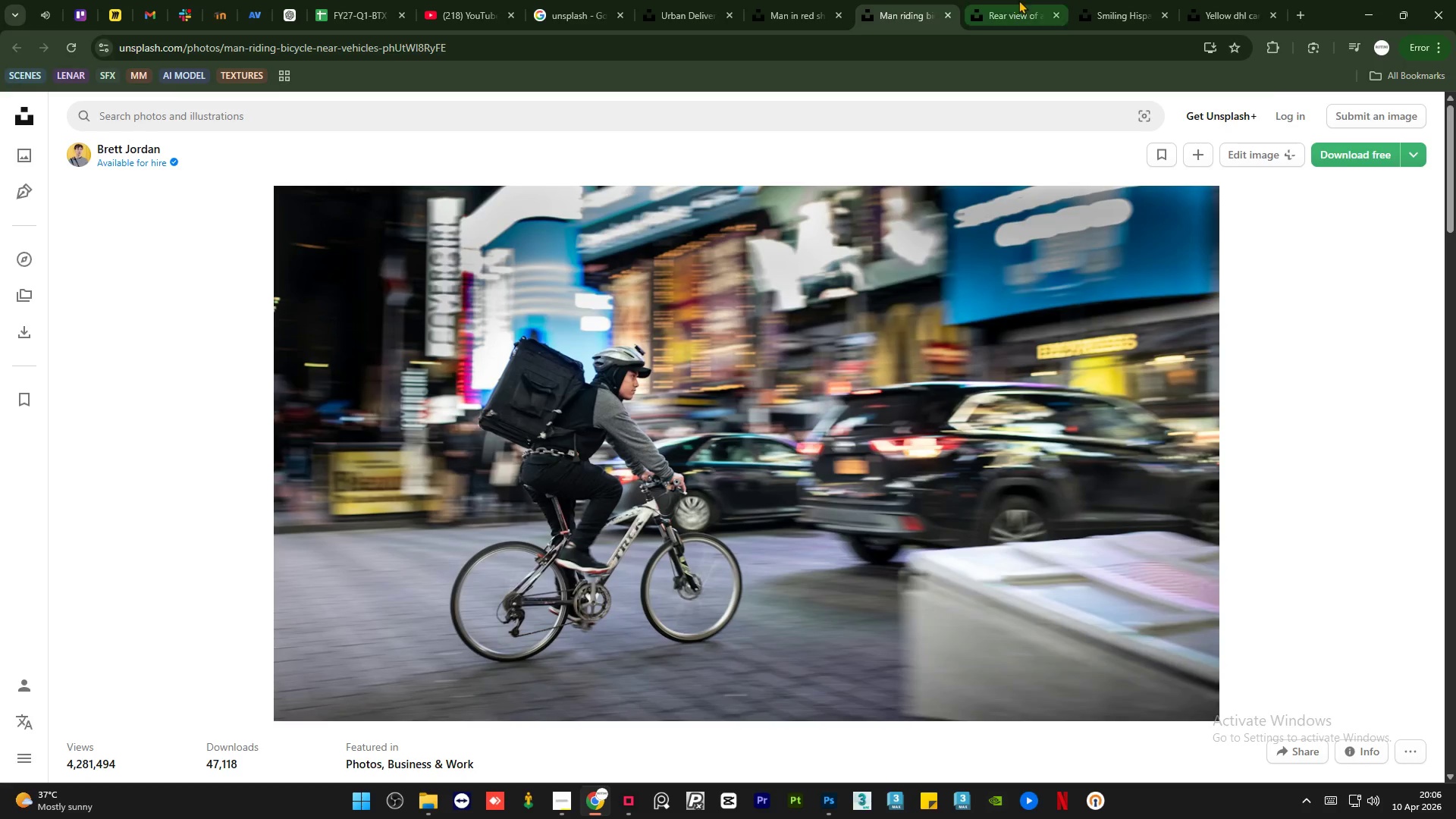 
left_click([1020, 0])
 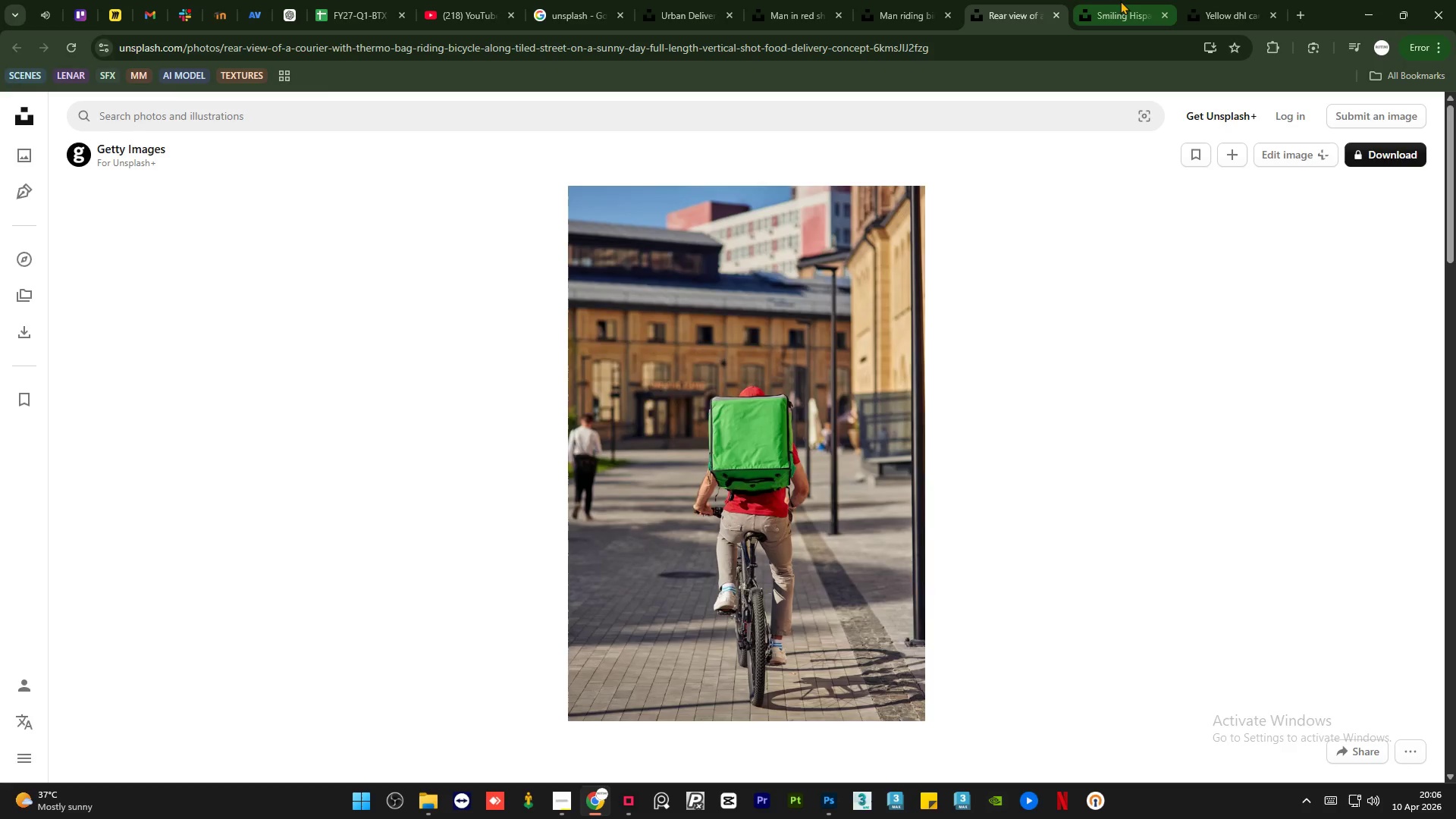 
left_click([1121, 1])
 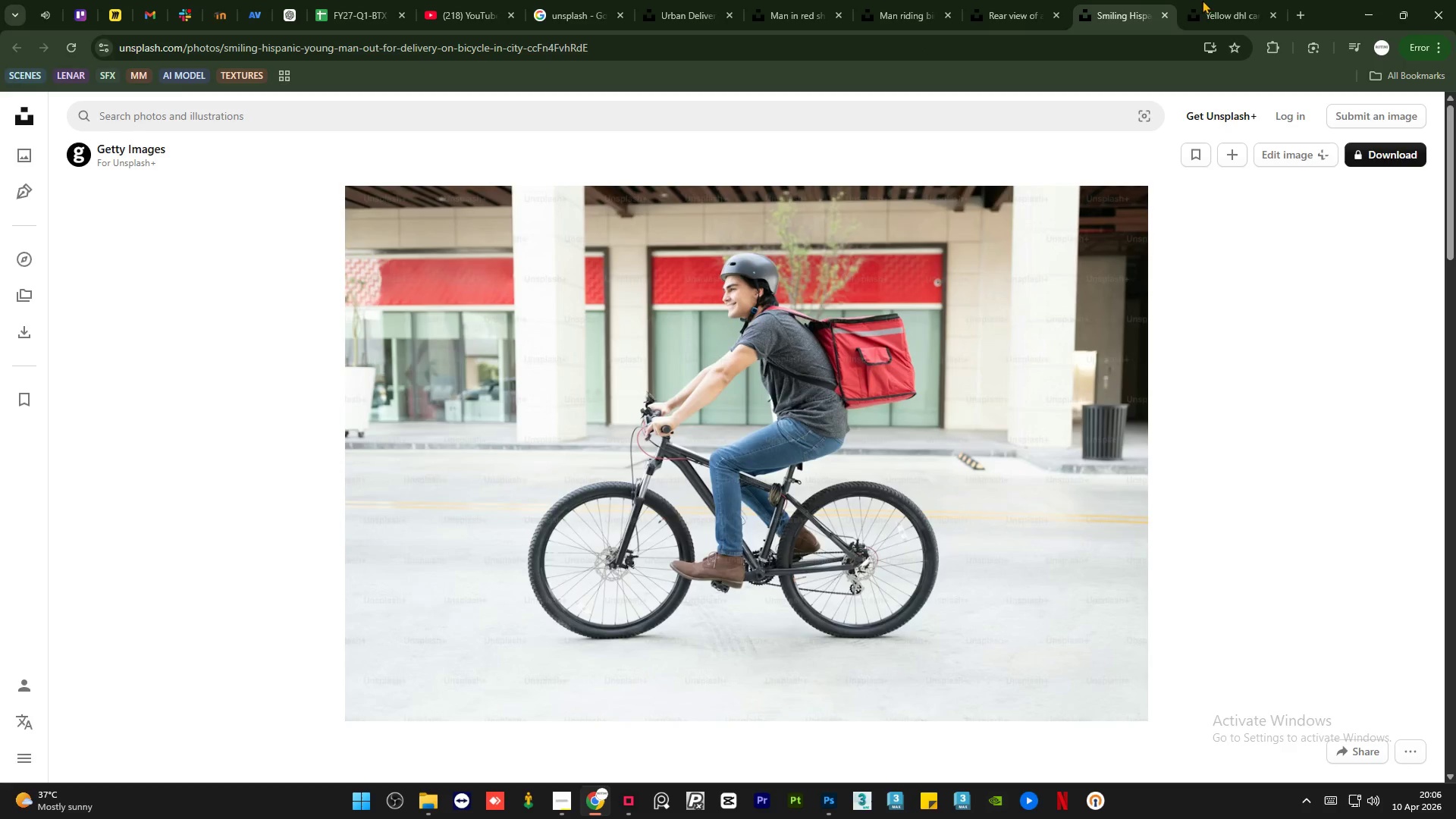 
left_click([1238, 0])
 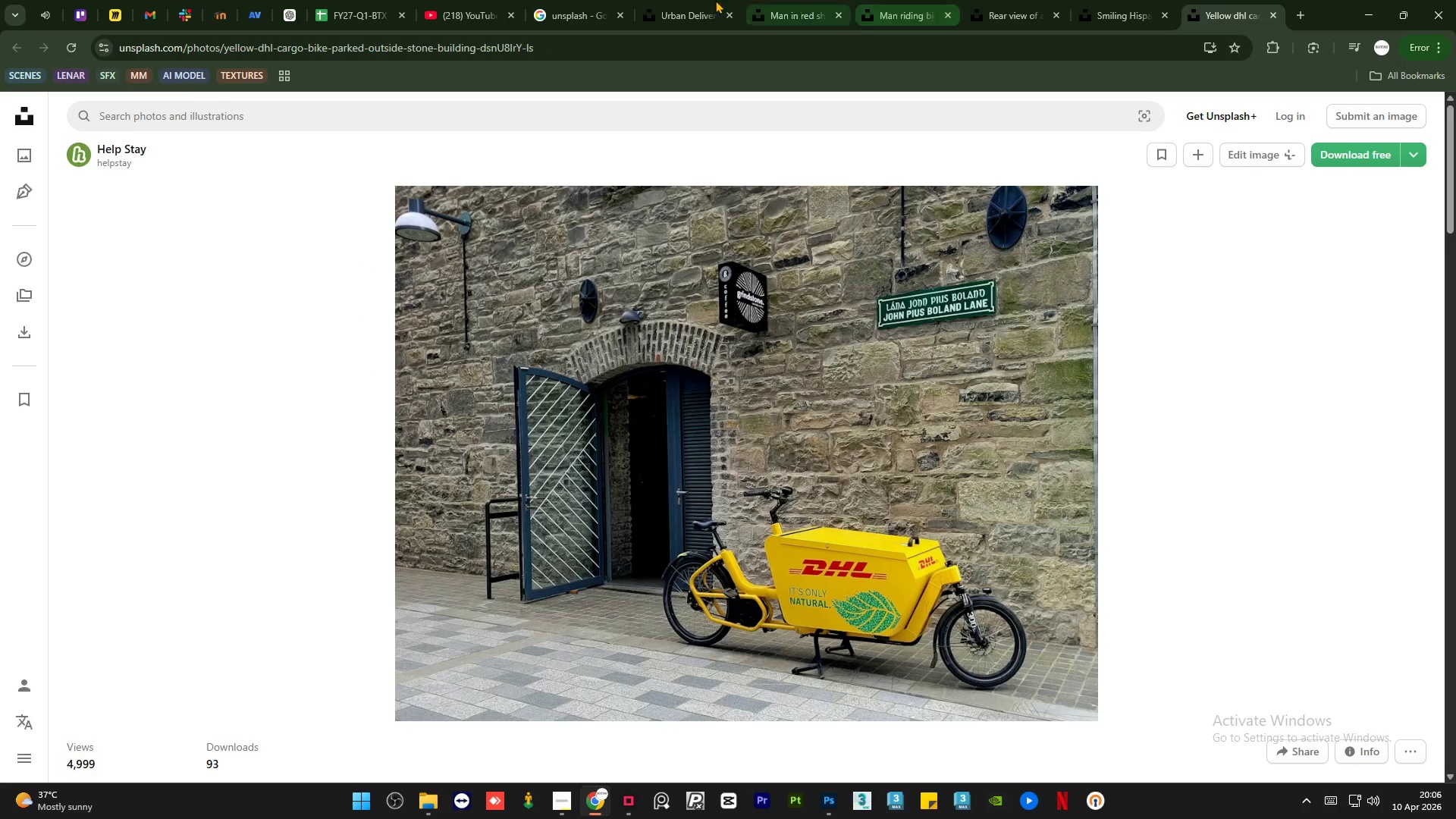 
left_click([699, 0])
 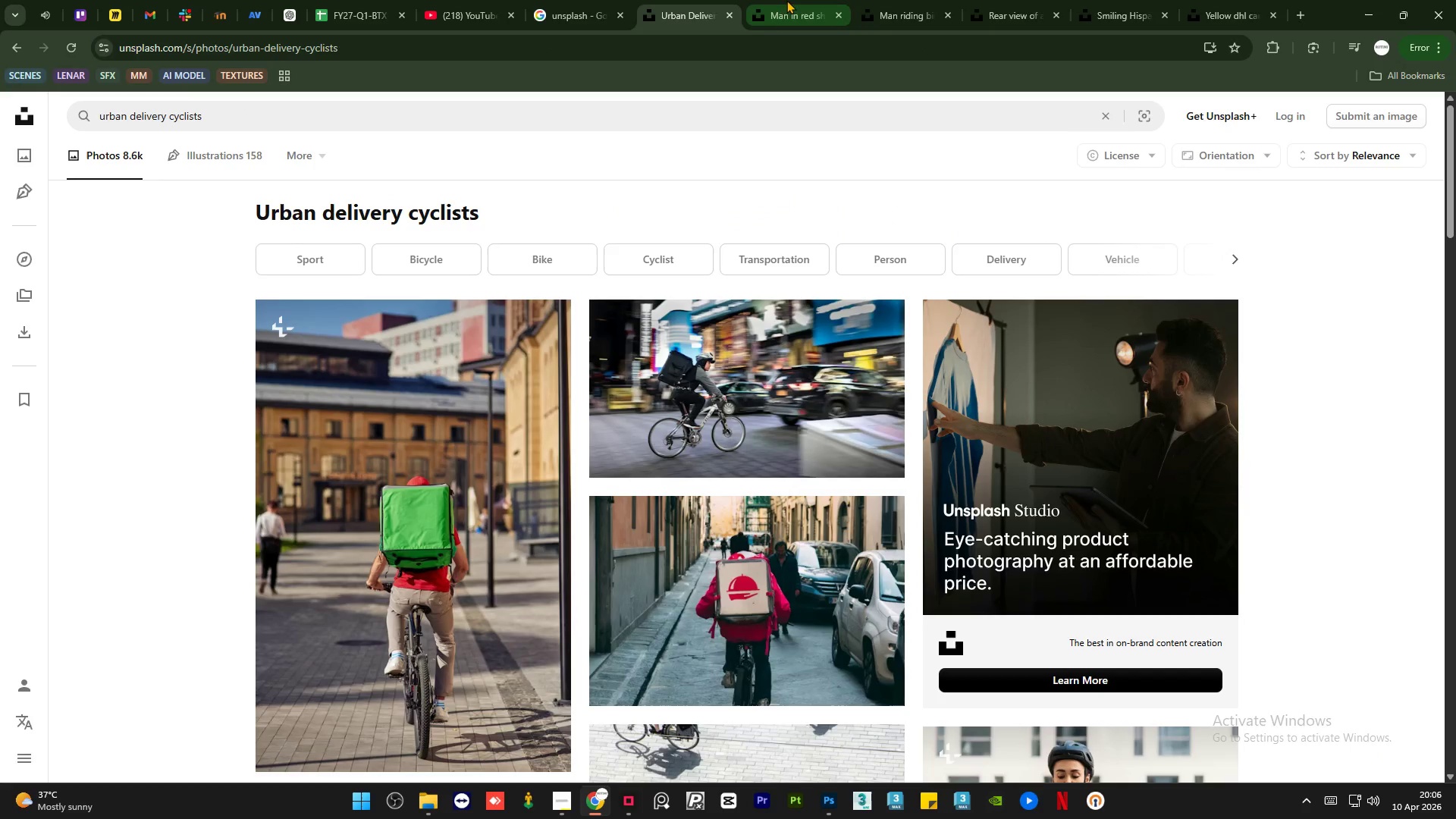 
left_click([788, 0])
 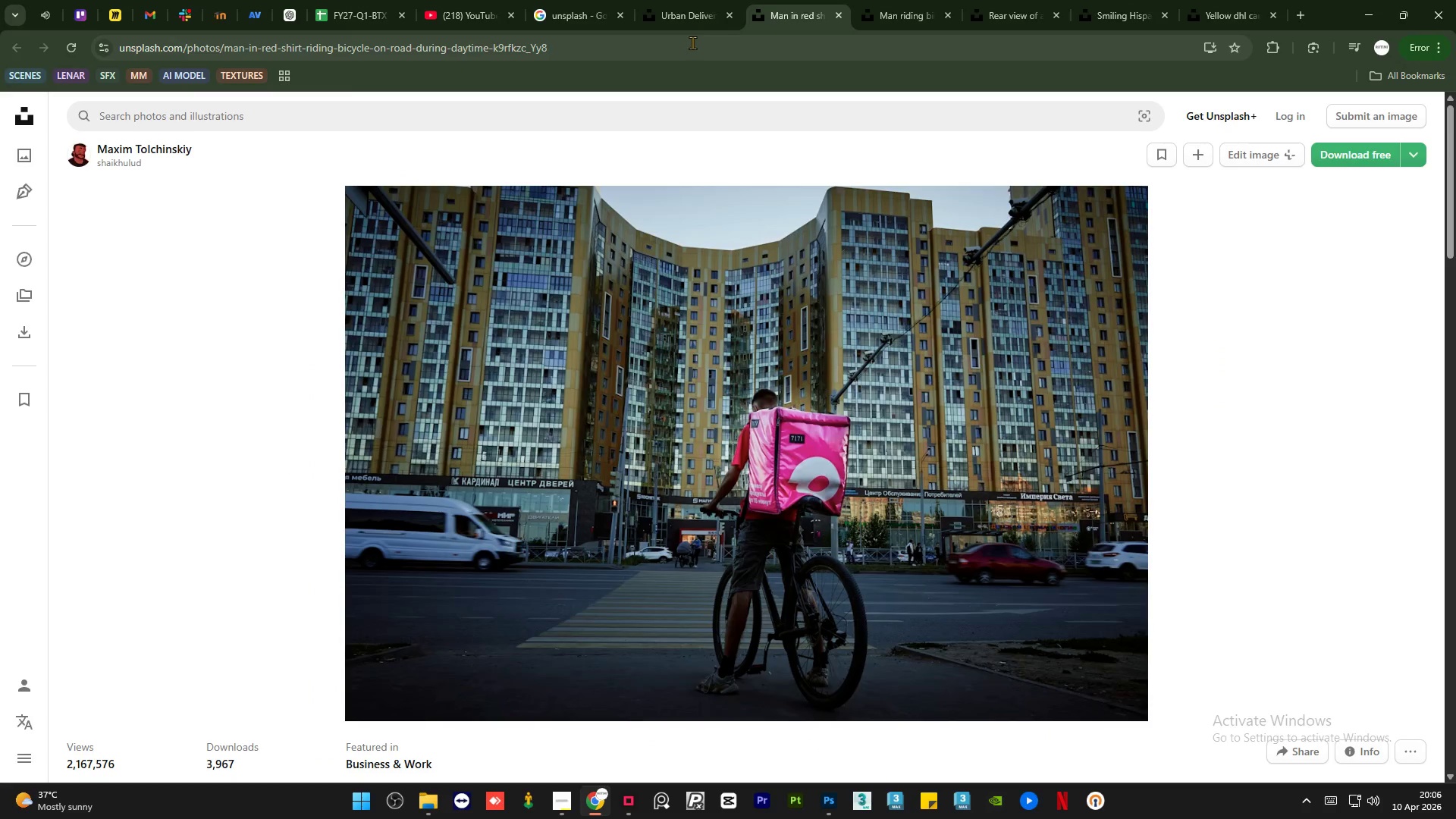 
left_click([690, 46])
 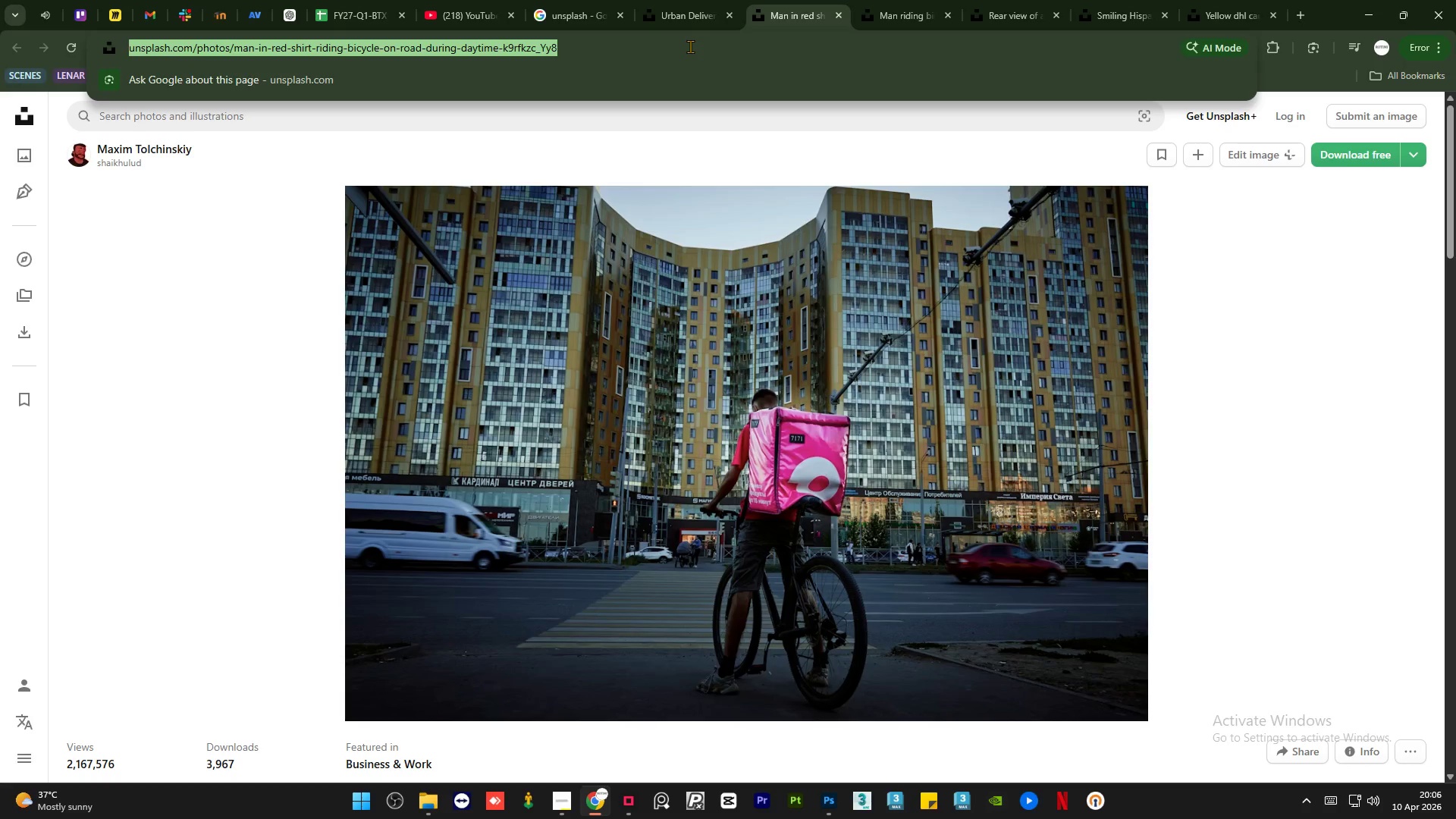 
key(Control+C)
 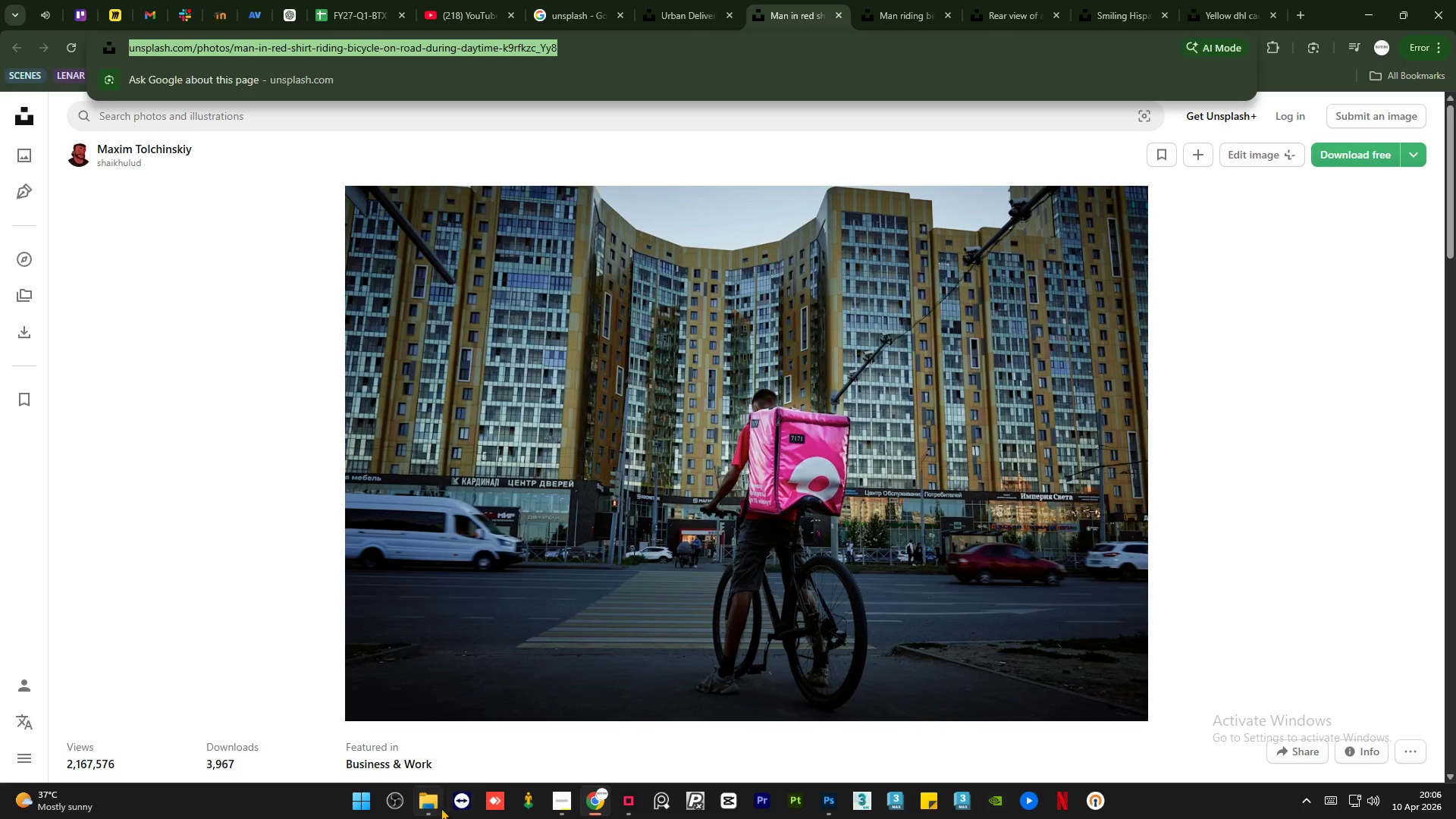 
left_click([434, 807])
 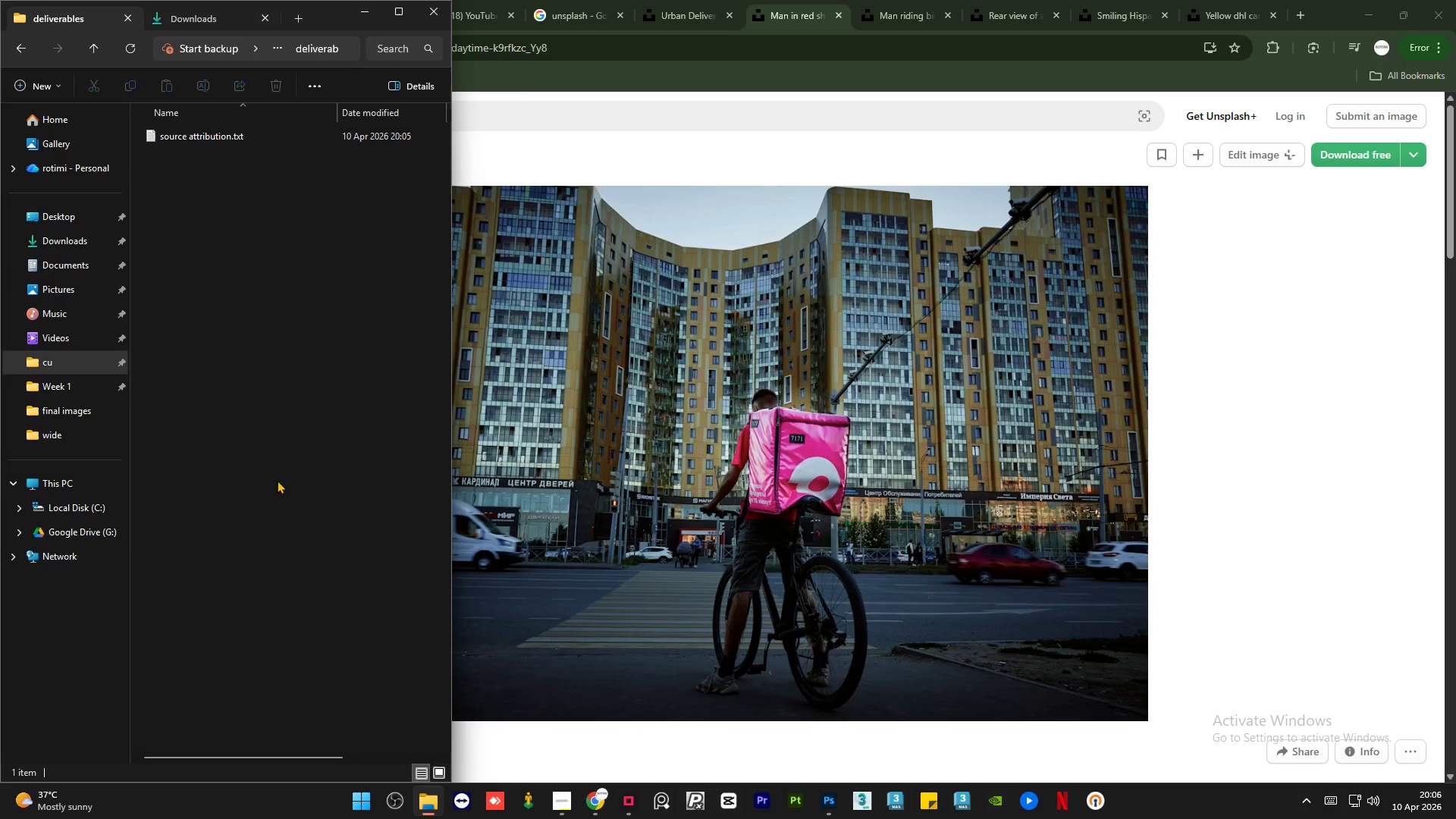 
left_click([235, 334])
 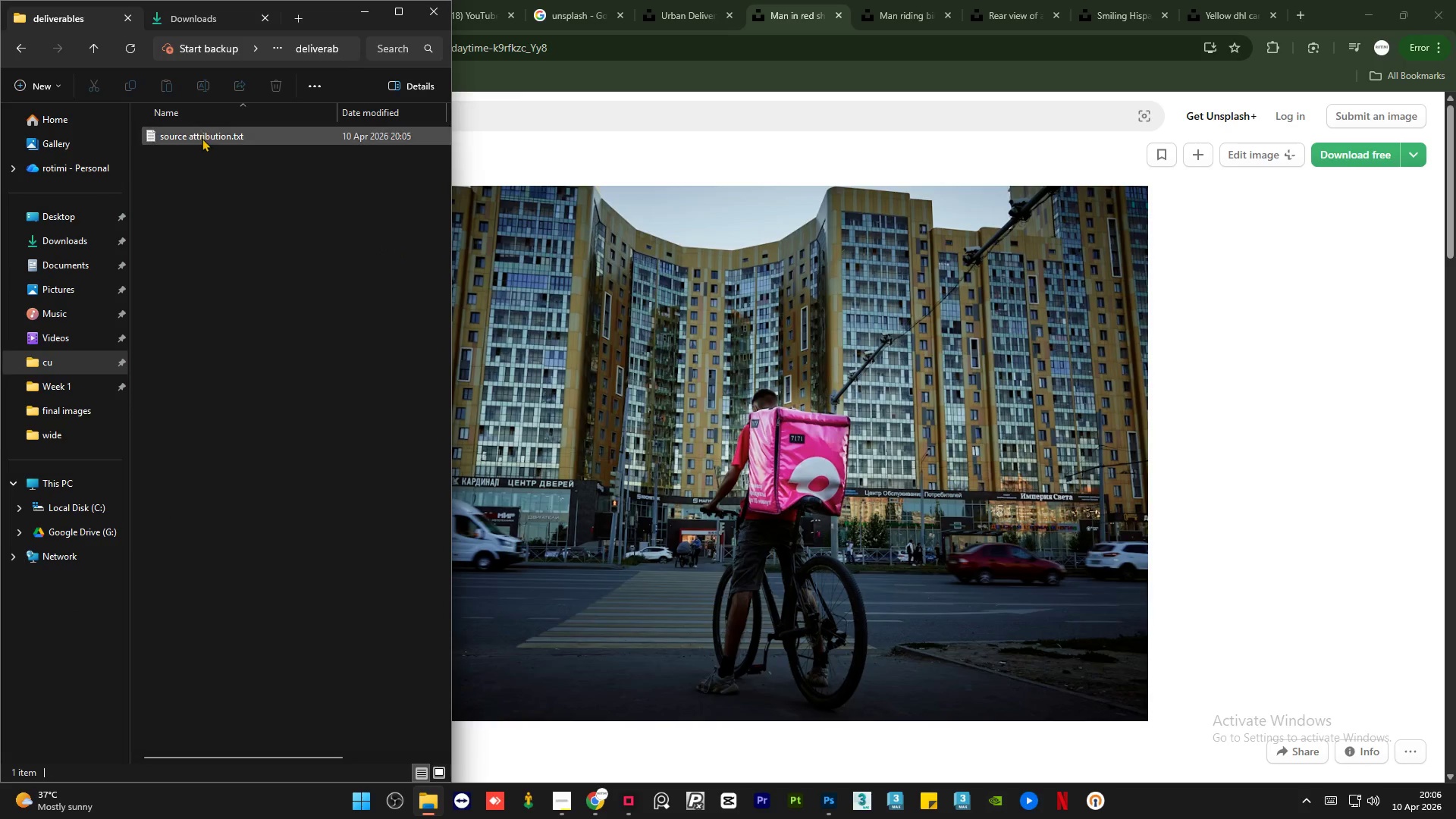 
double_click([202, 138])
 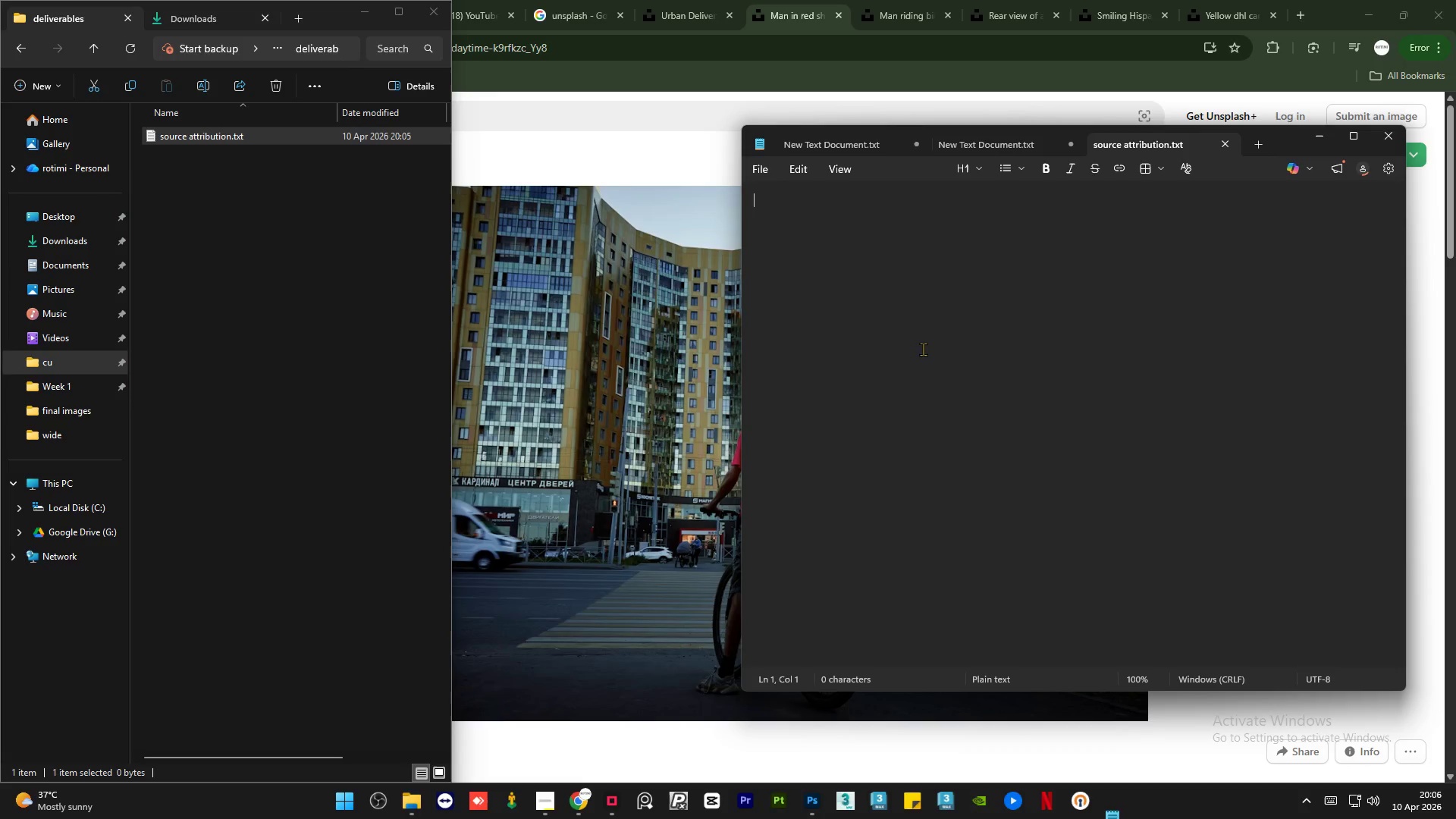 
key(Control+V)
 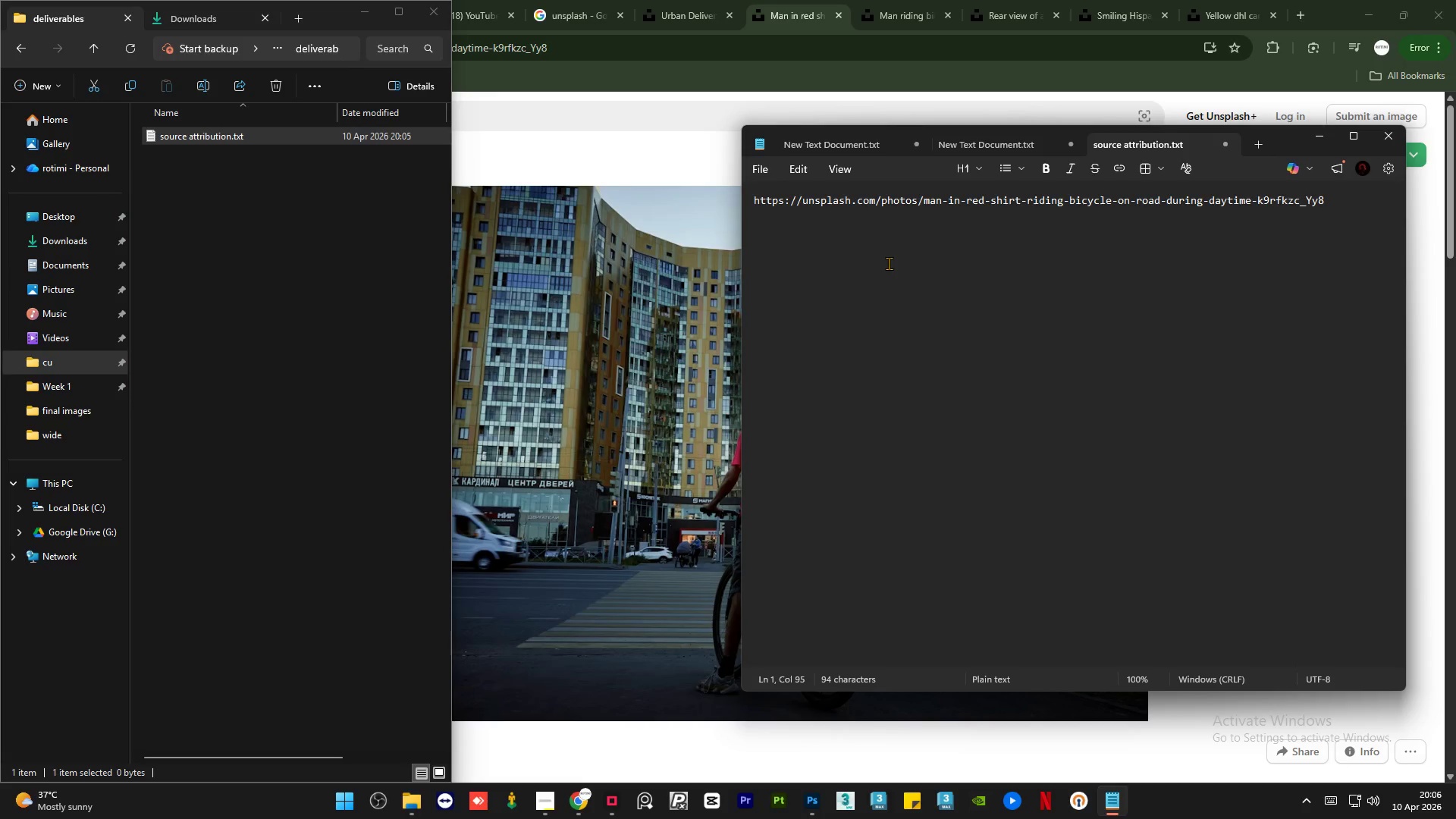 
key(Enter)
 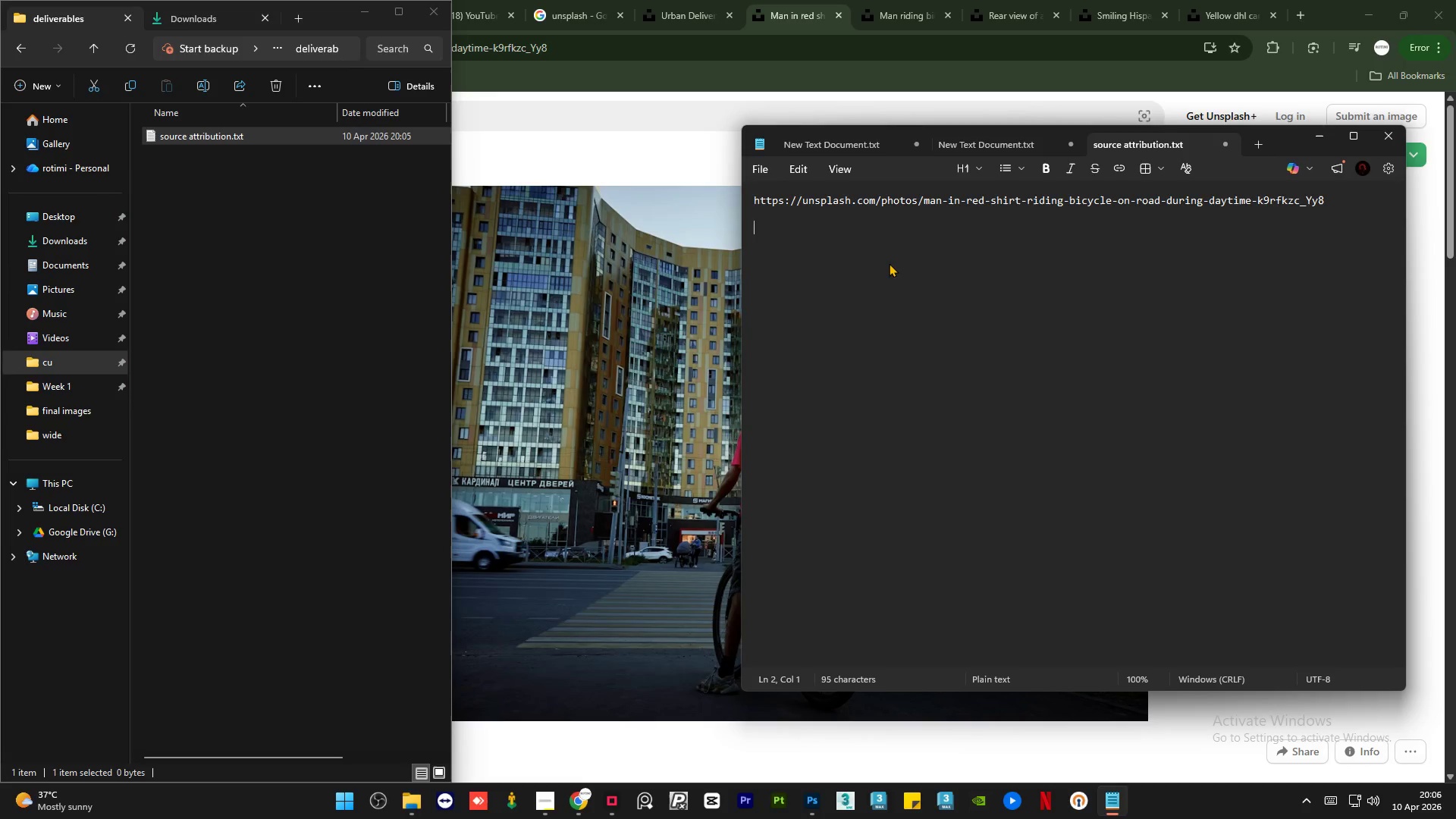 
key(Enter)
 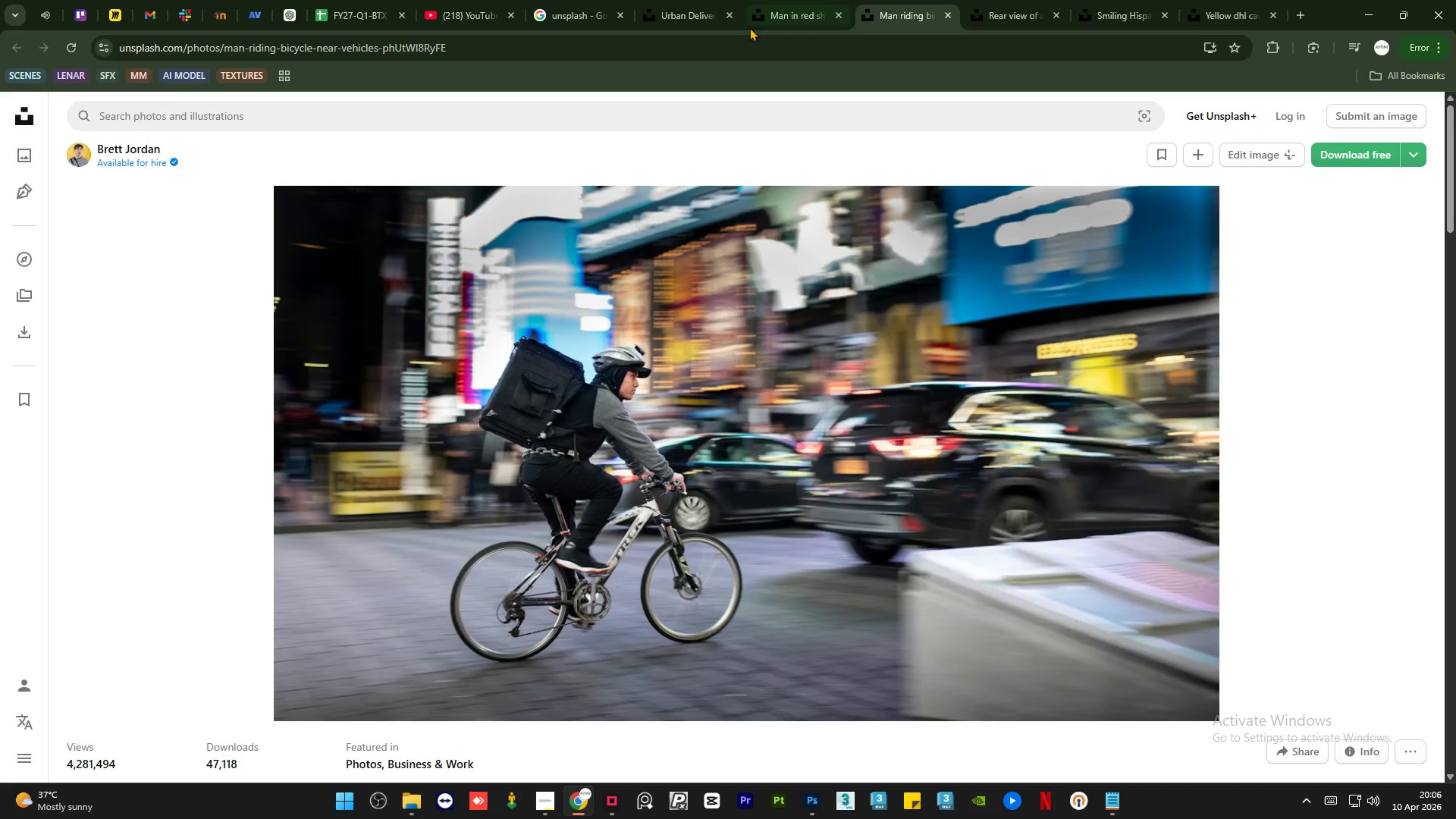 
left_click([651, 49])
 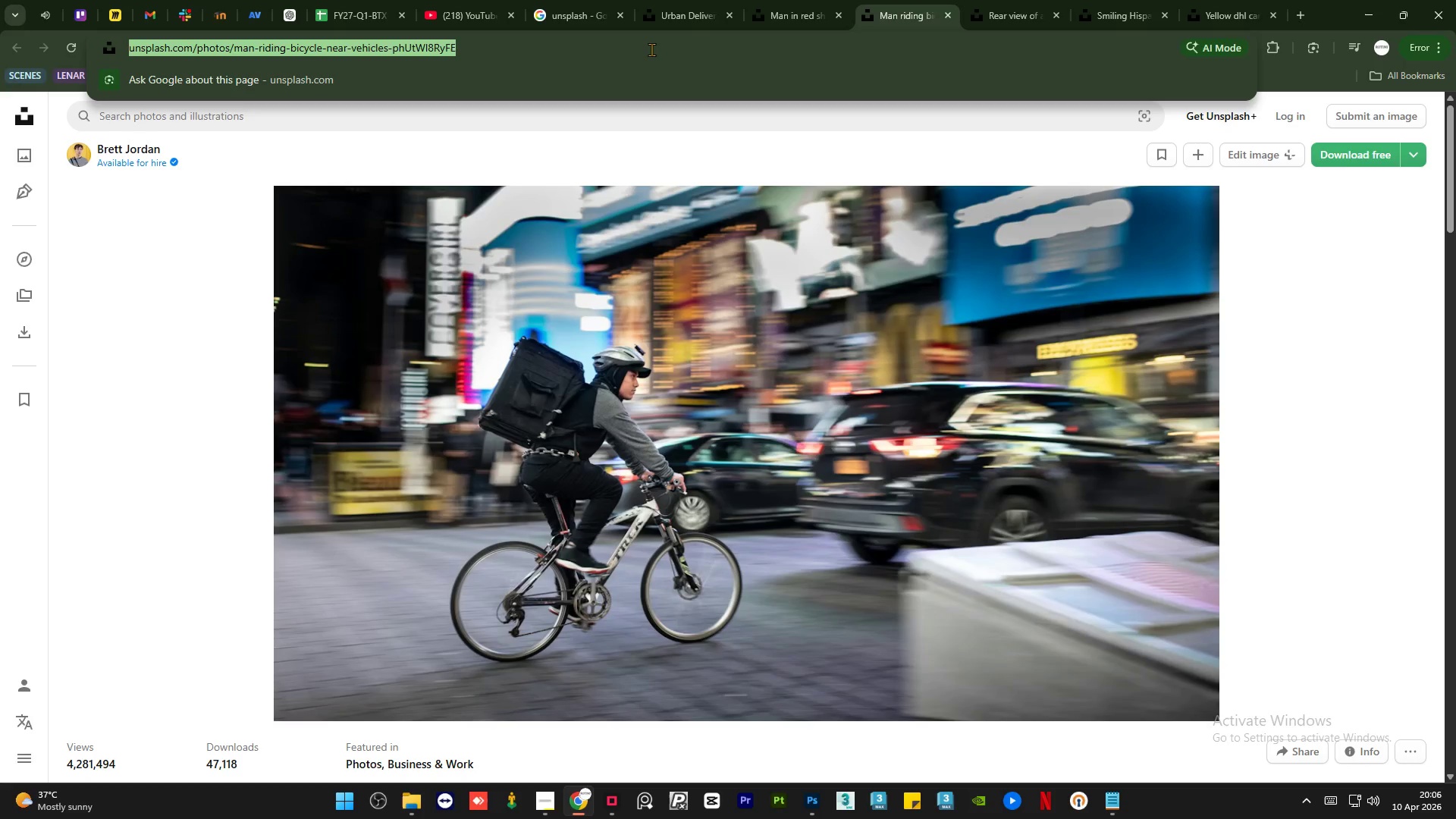 
hold_key(key=ControlLeft, duration=1.53)
 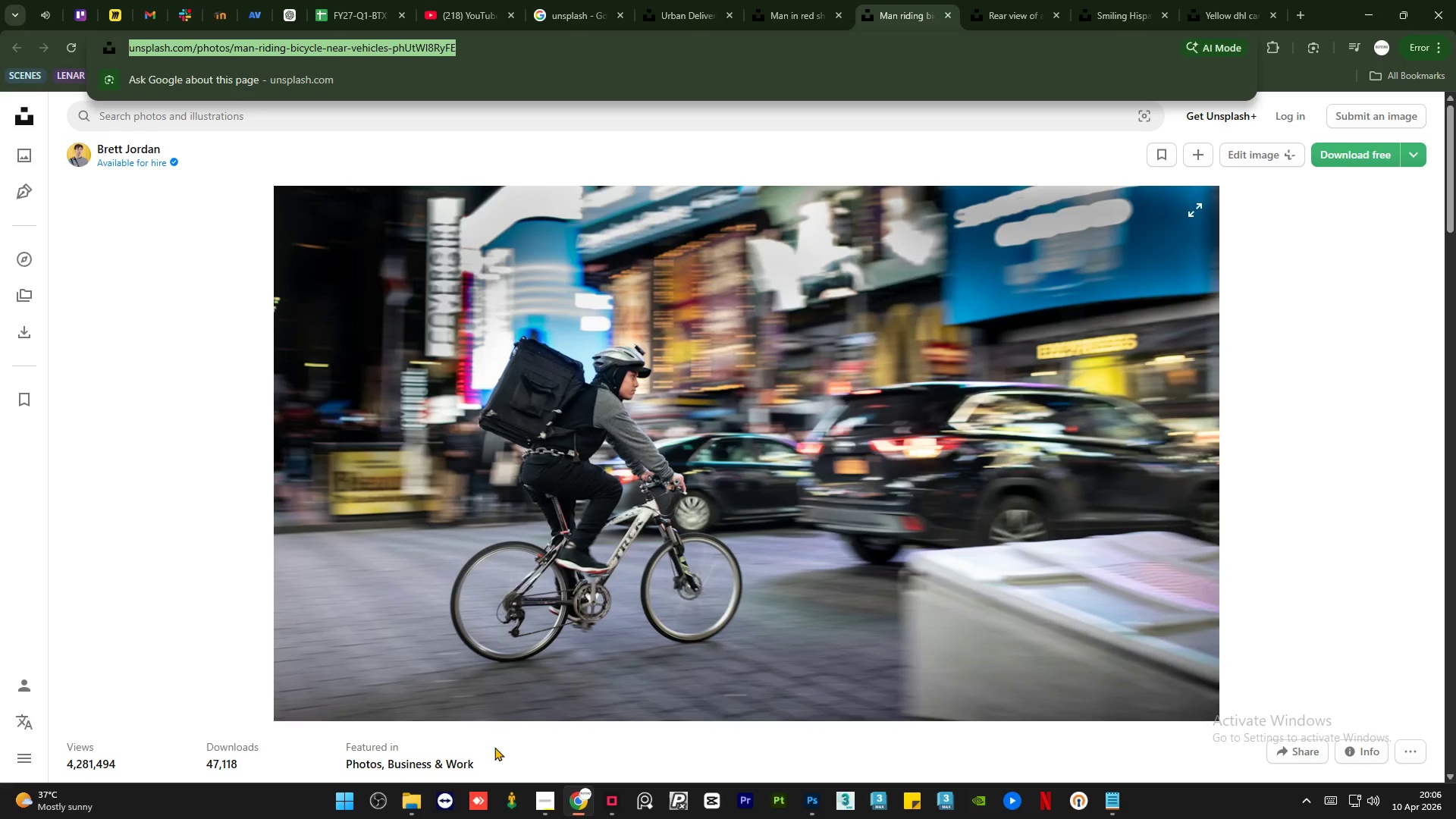 
key(Control+C)
 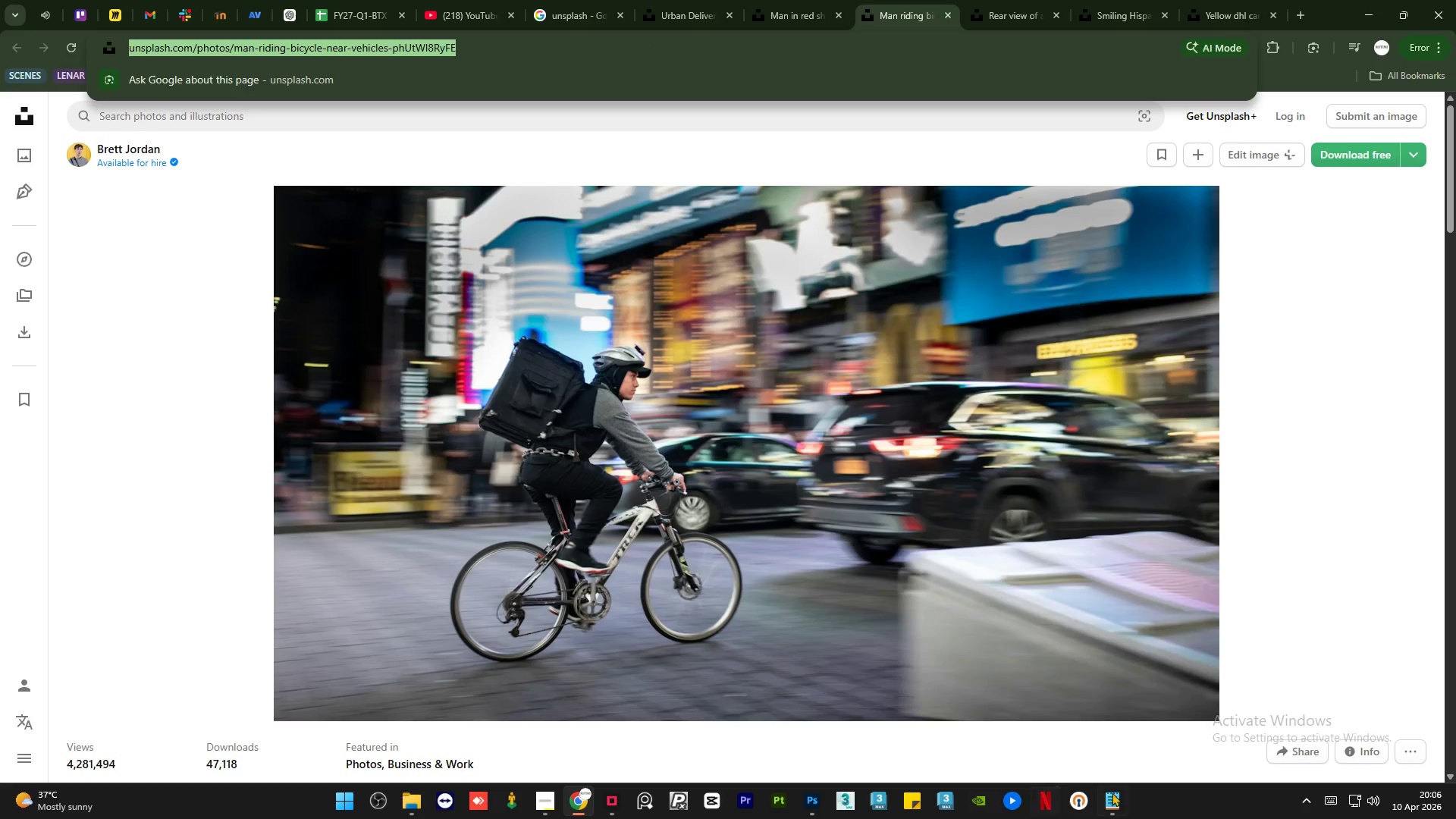 
left_click([1112, 808])
 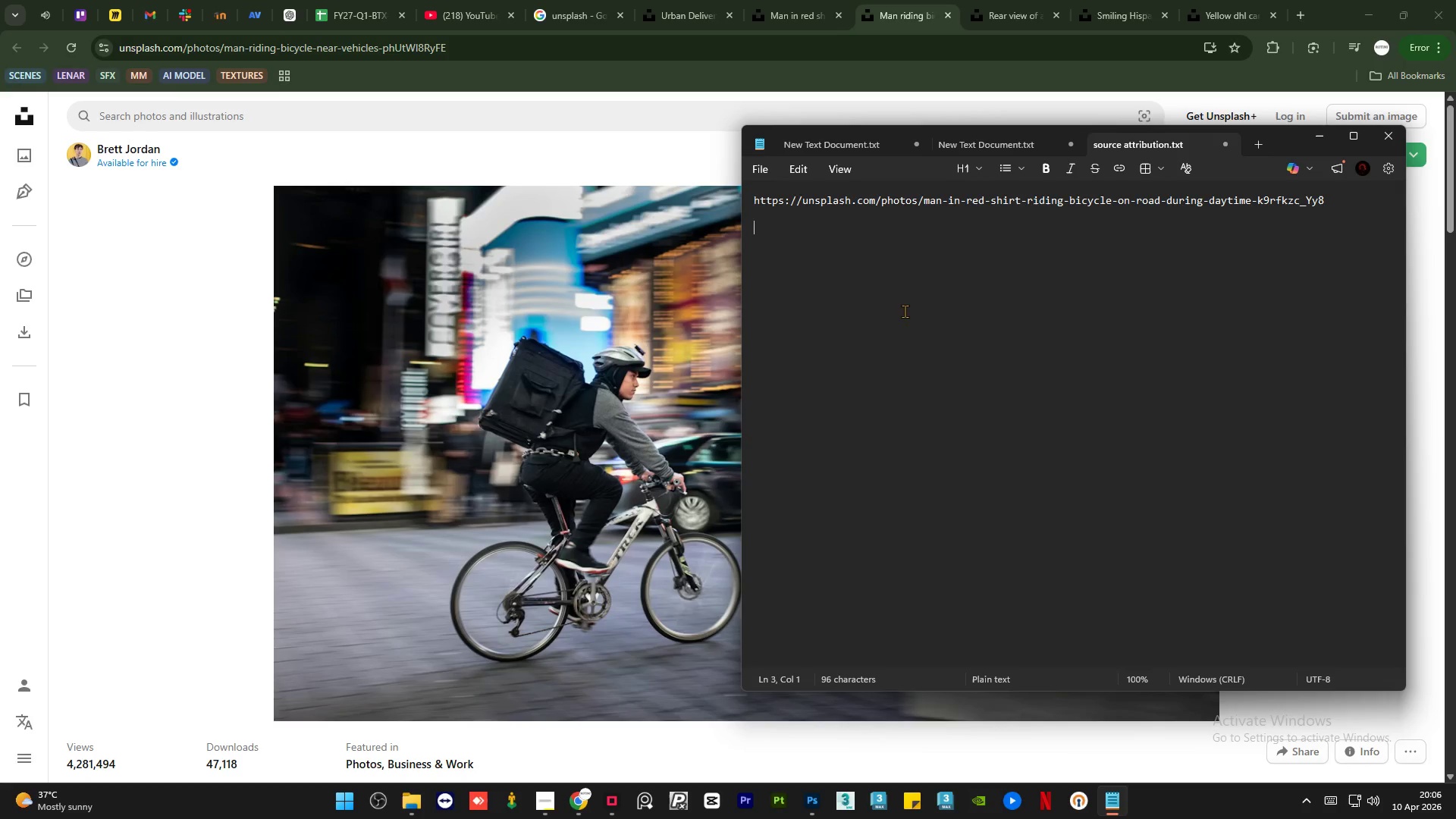 
key(Control+V)
 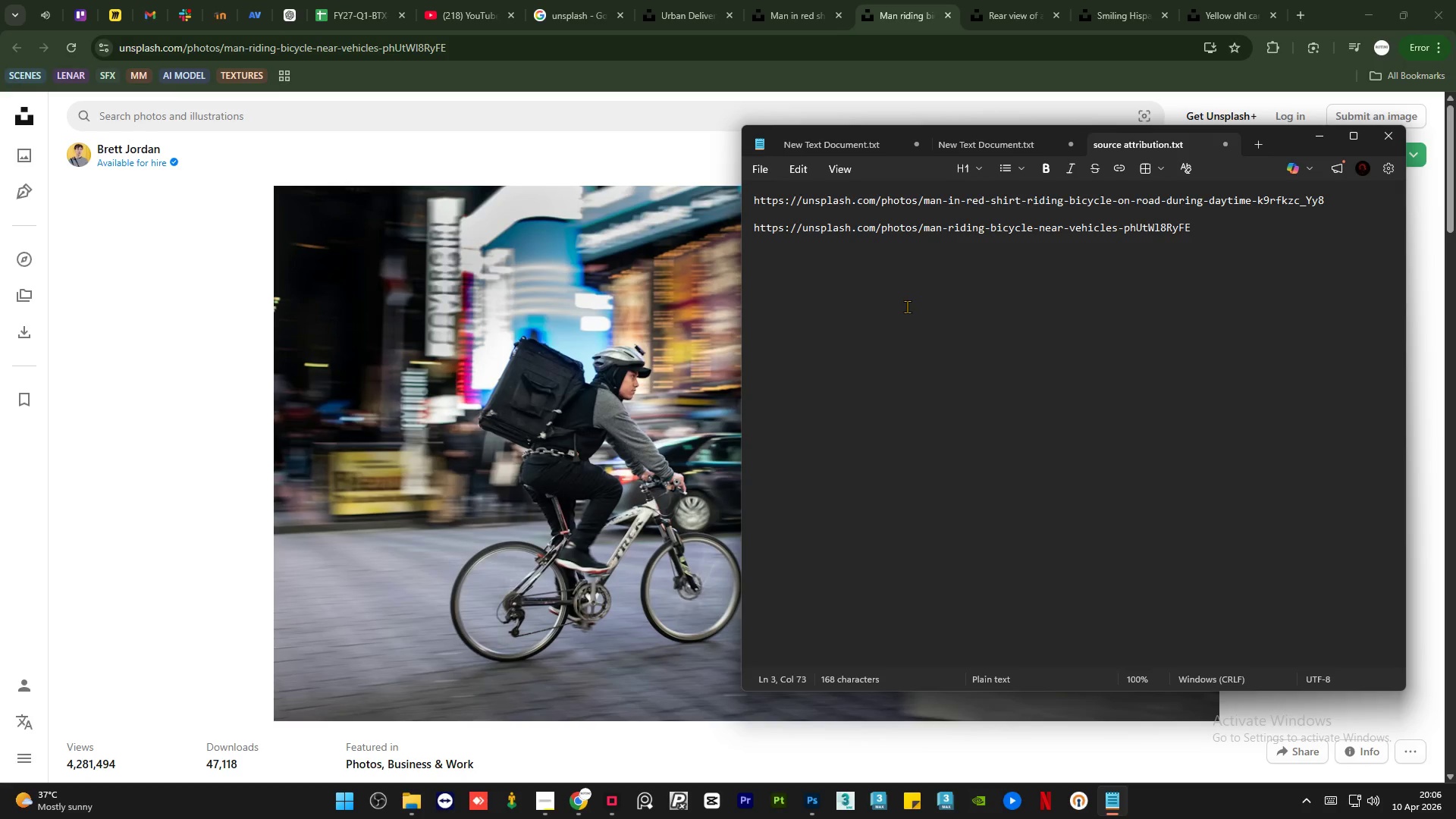 
key(Enter)
 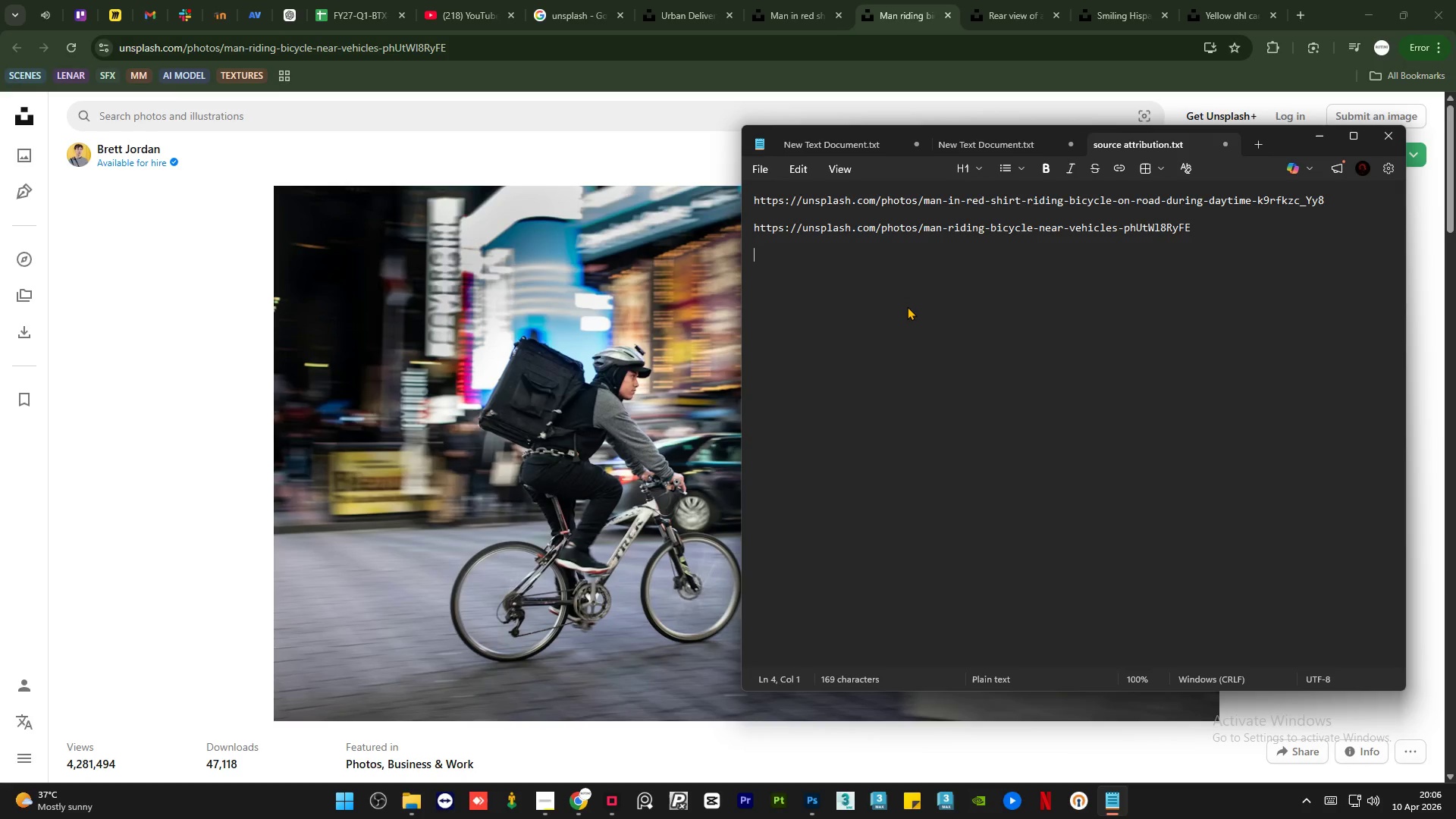 
key(Enter)
 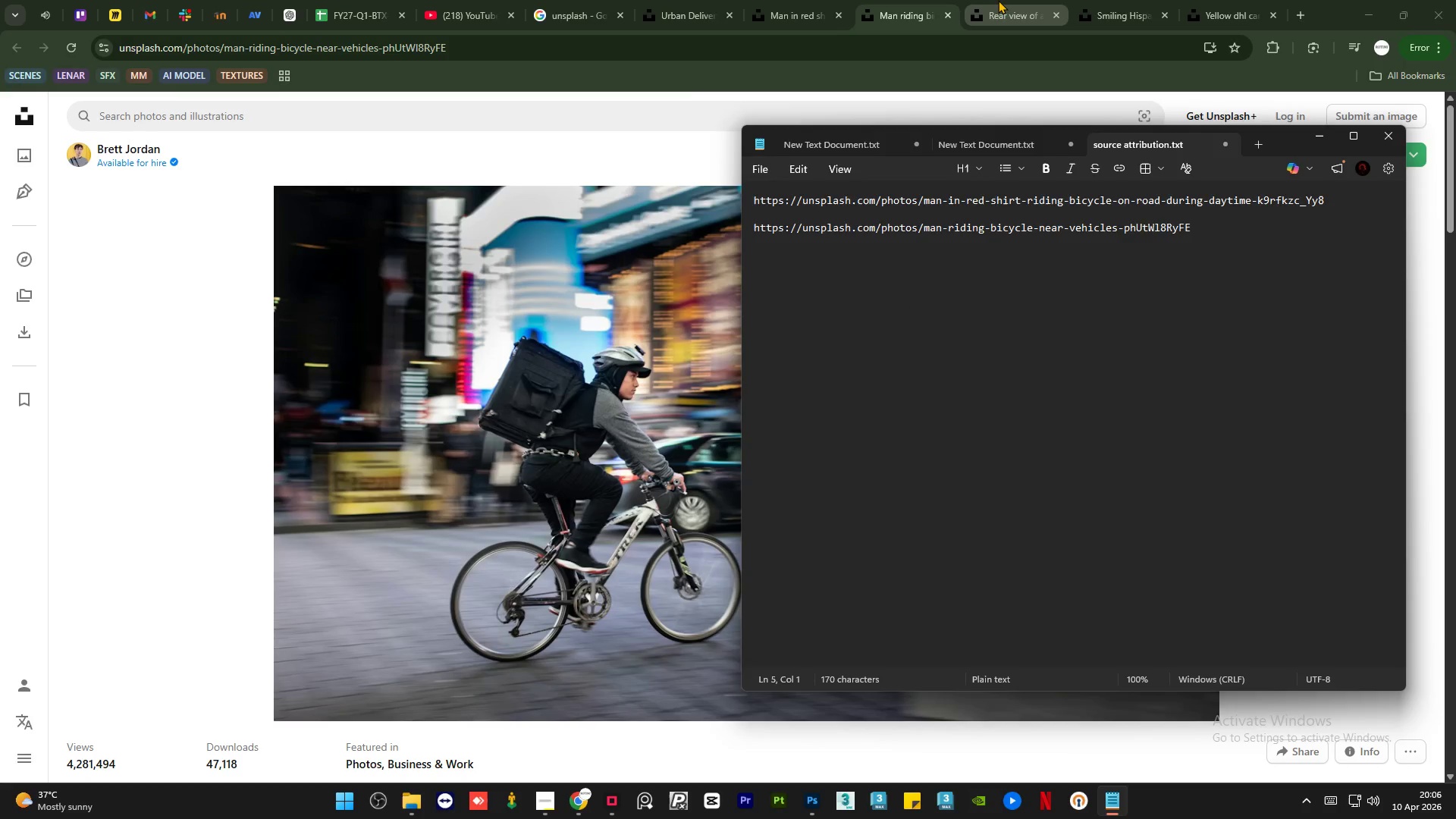 
left_click([1002, 0])
 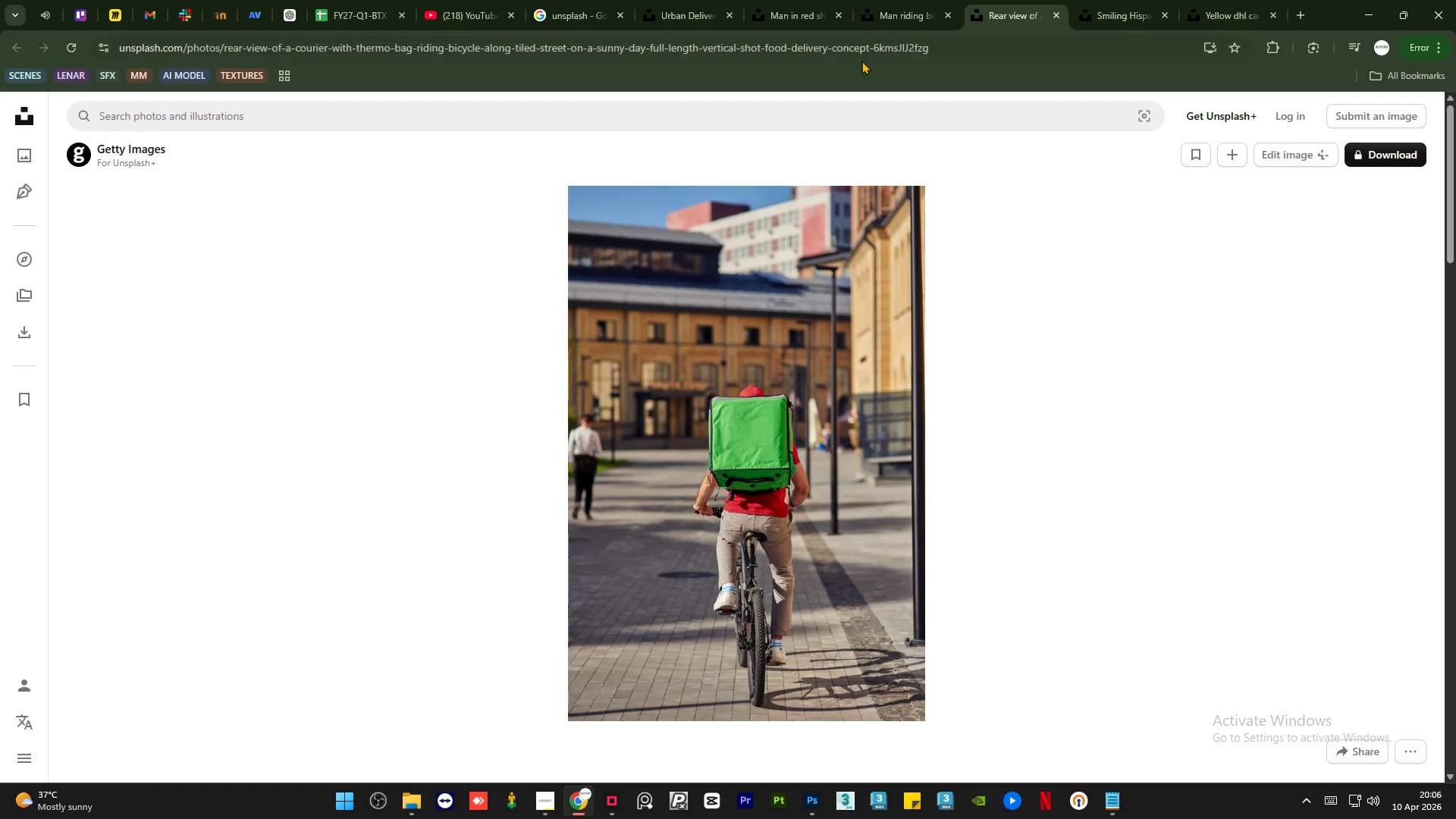 
left_click([864, 49])
 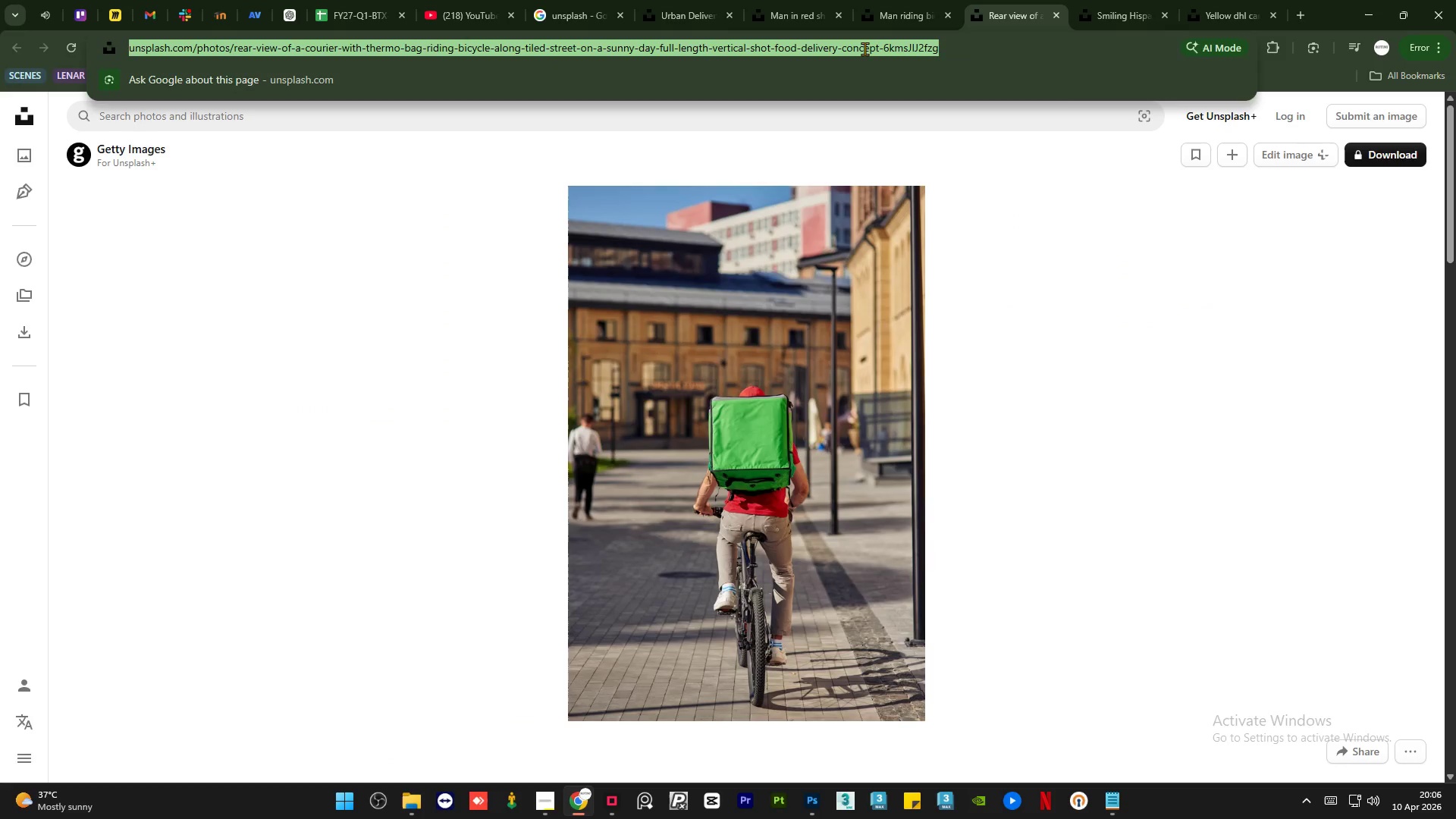 
key(Control+A)
 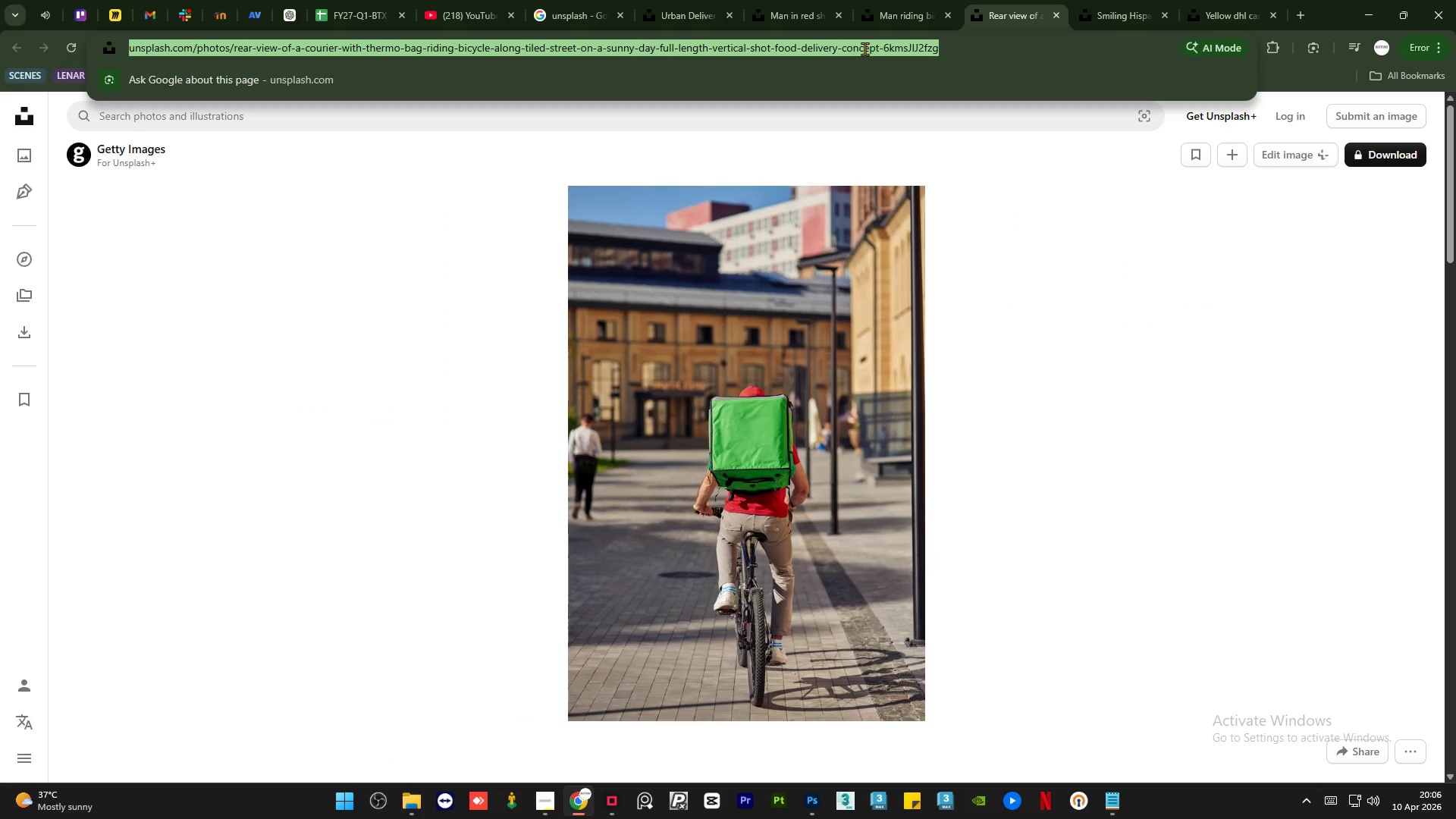 
key(Control+C)
 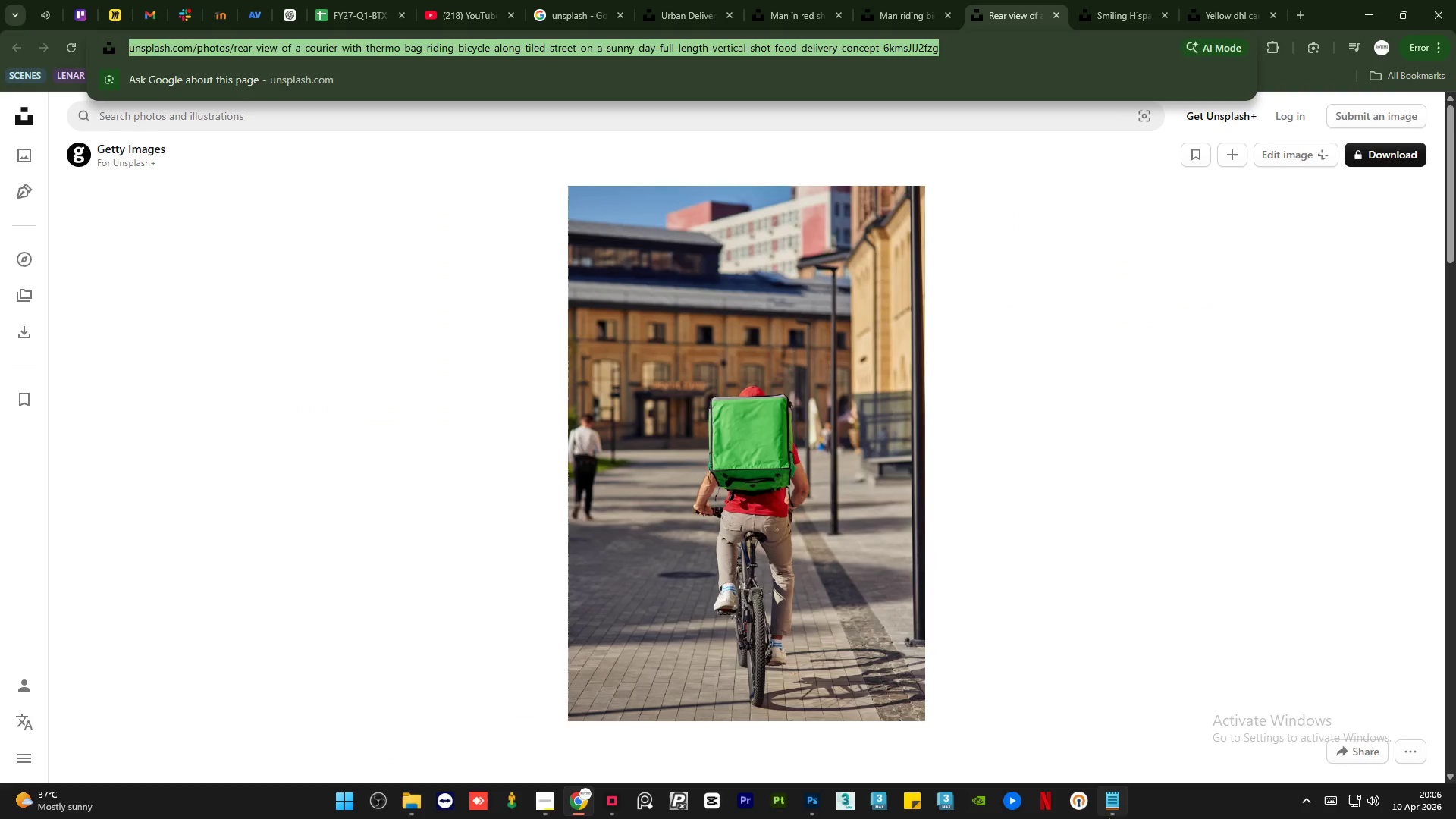 
left_click([1112, 811])
 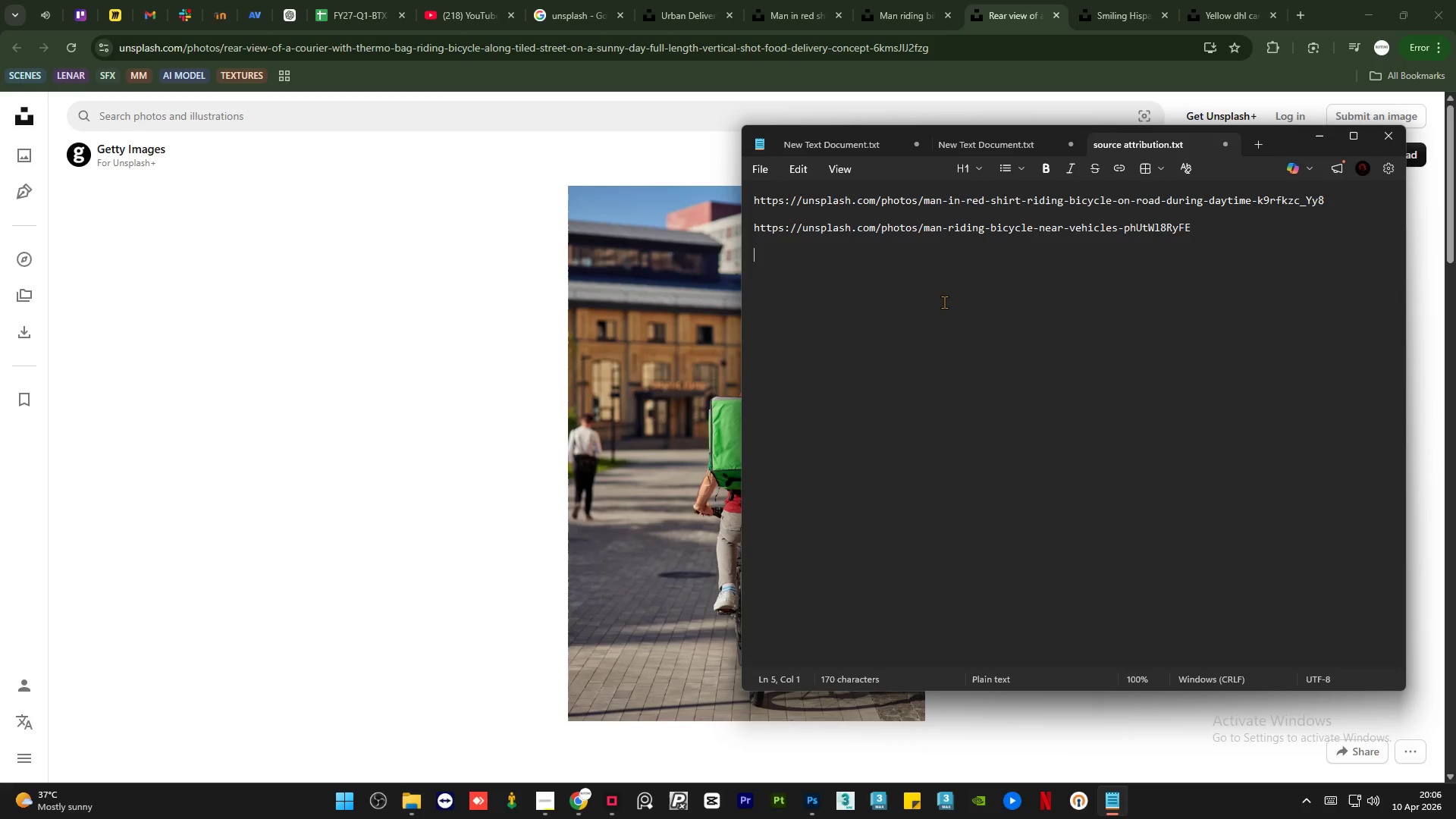 
key(Control+V)
 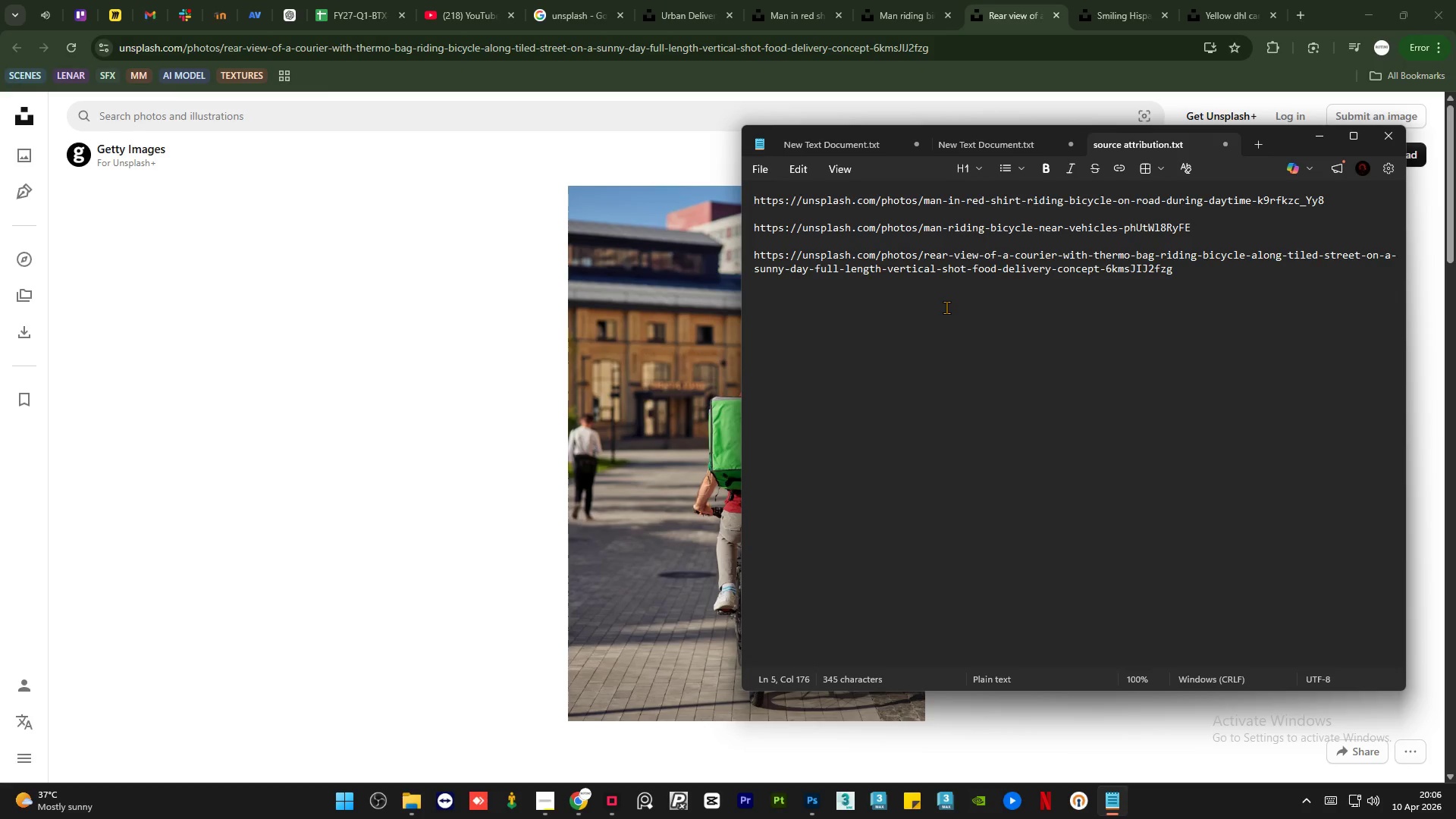 
left_click([1112, 0])
 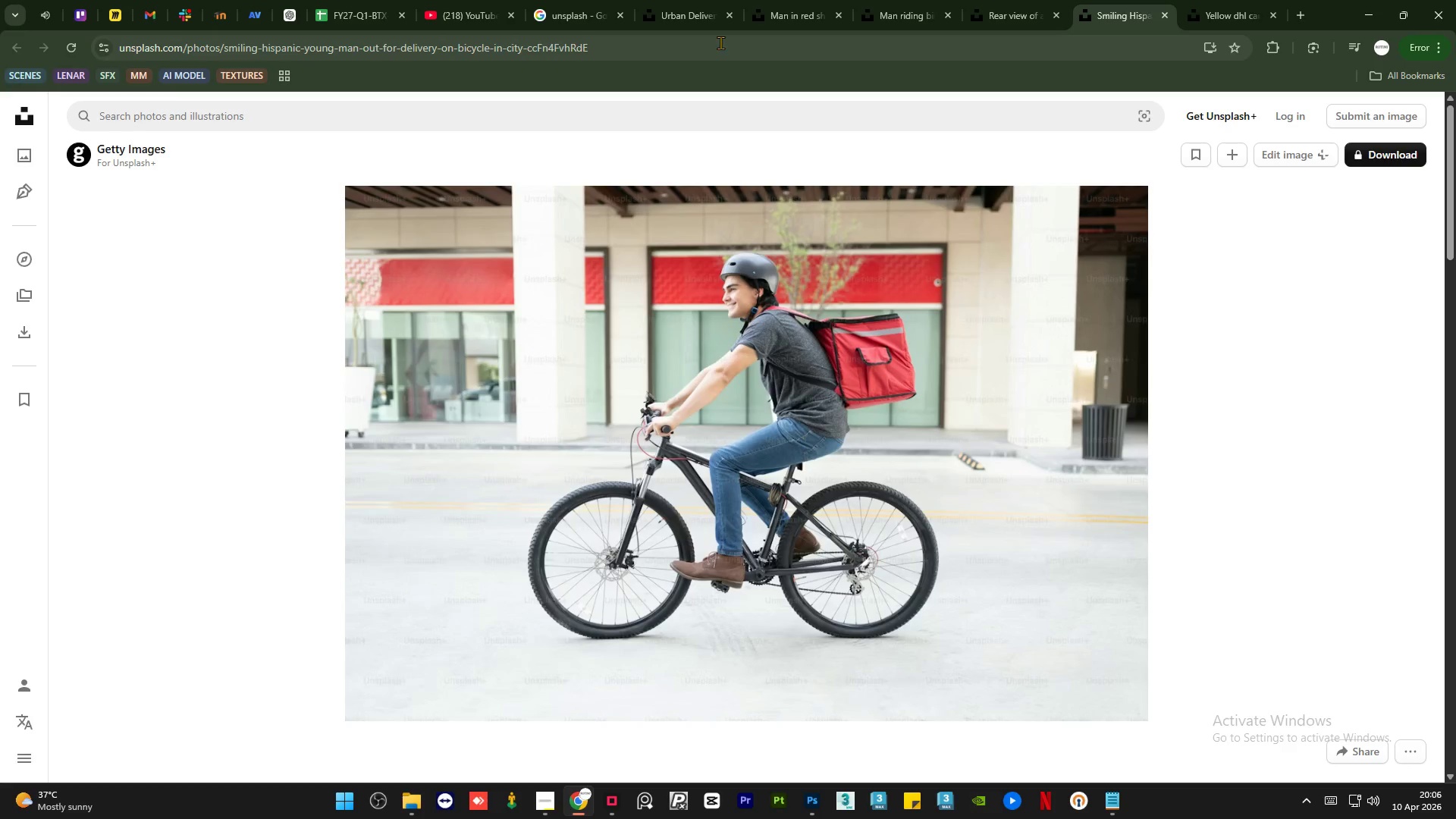 
left_click([717, 45])
 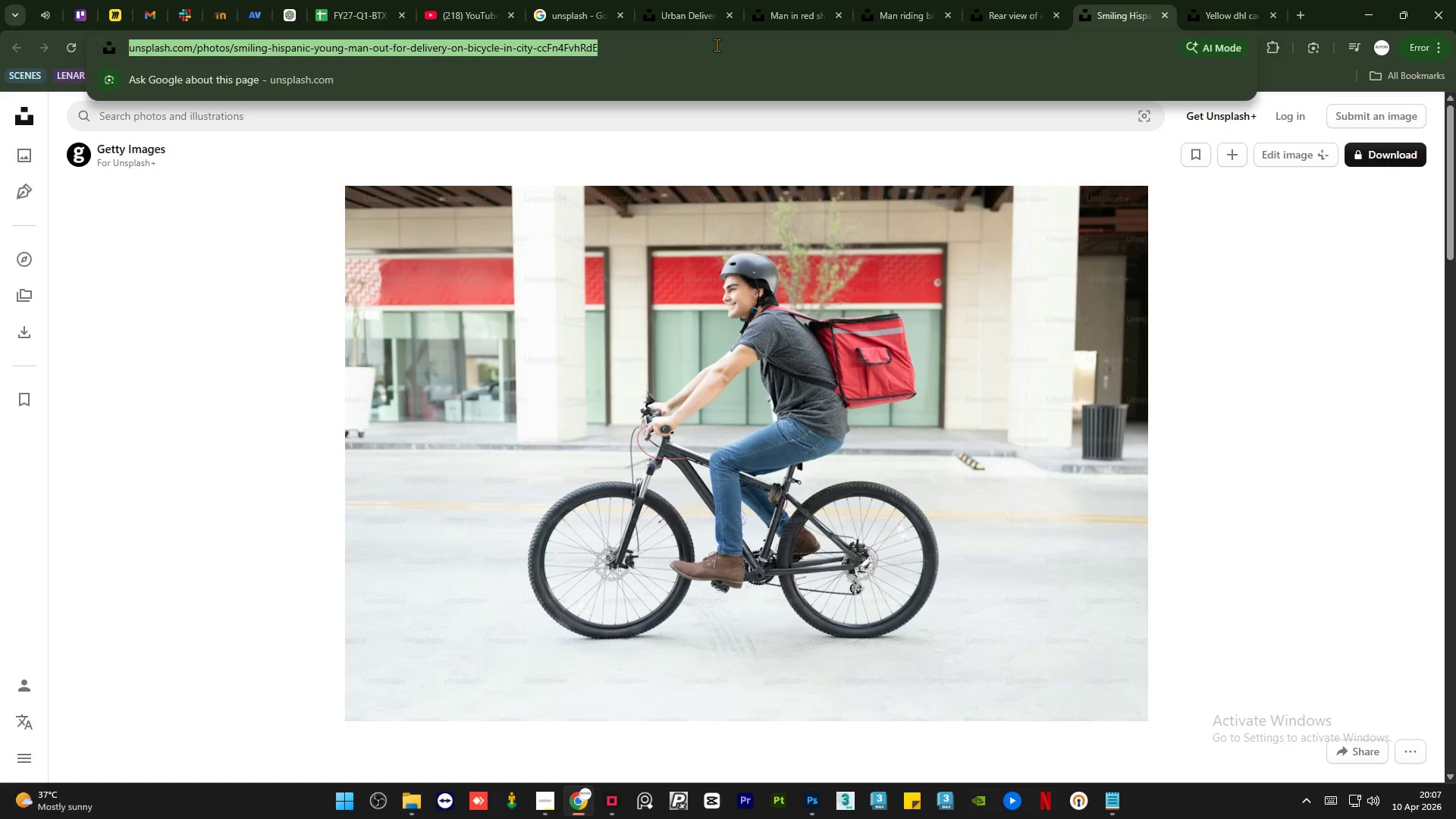 
key(Control+A)
 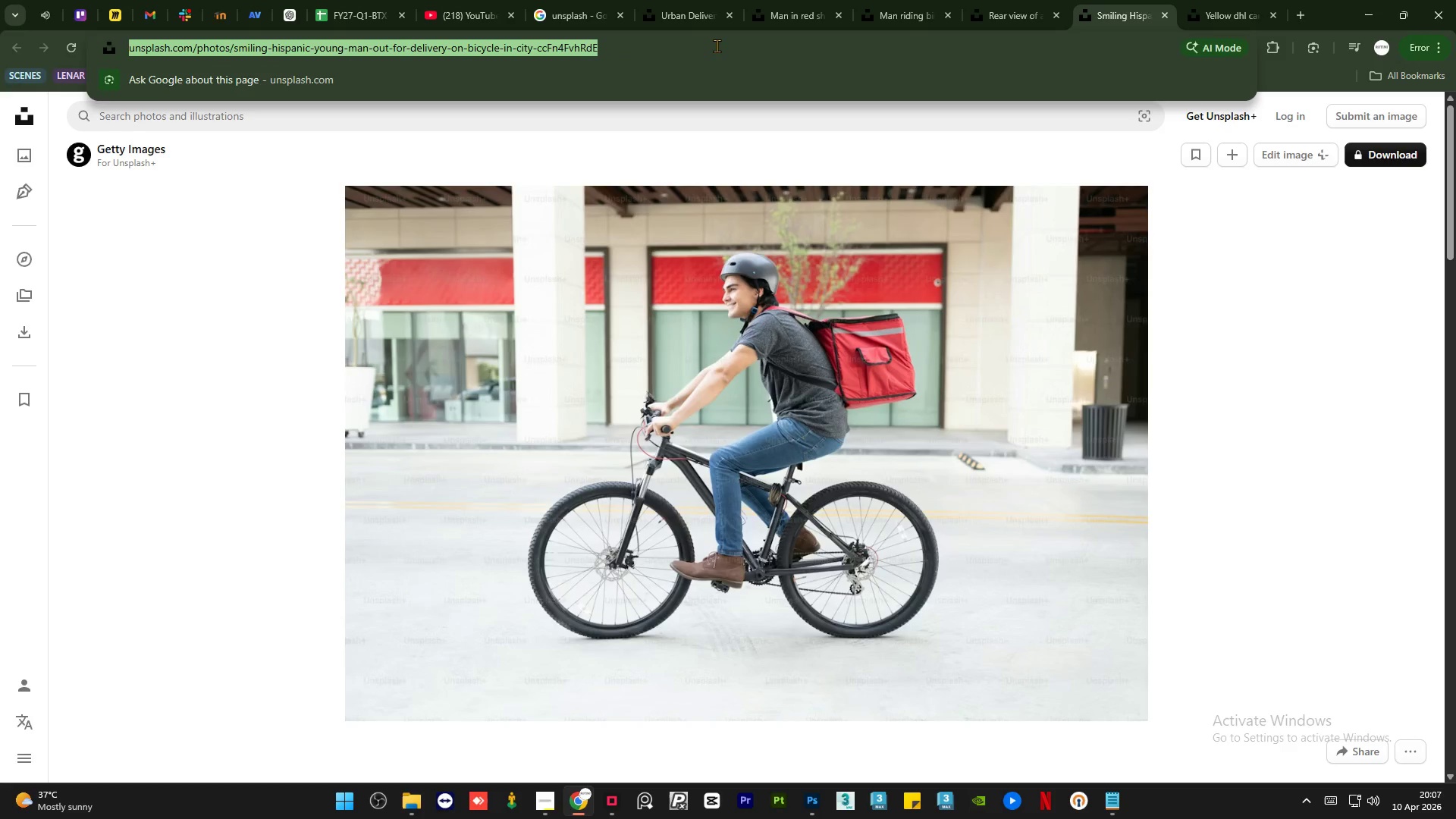 
key(Control+C)
 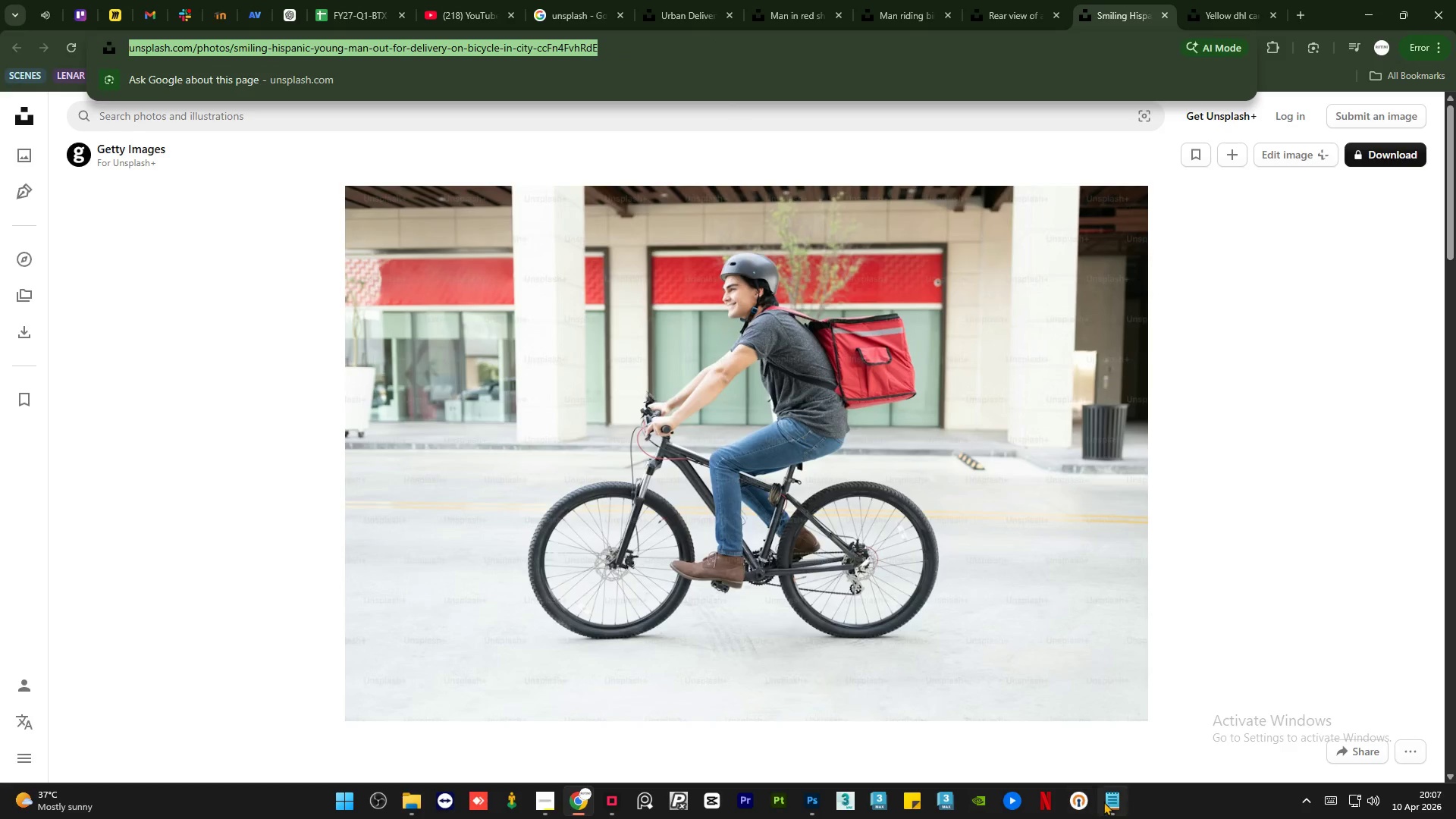 
left_click([1103, 802])
 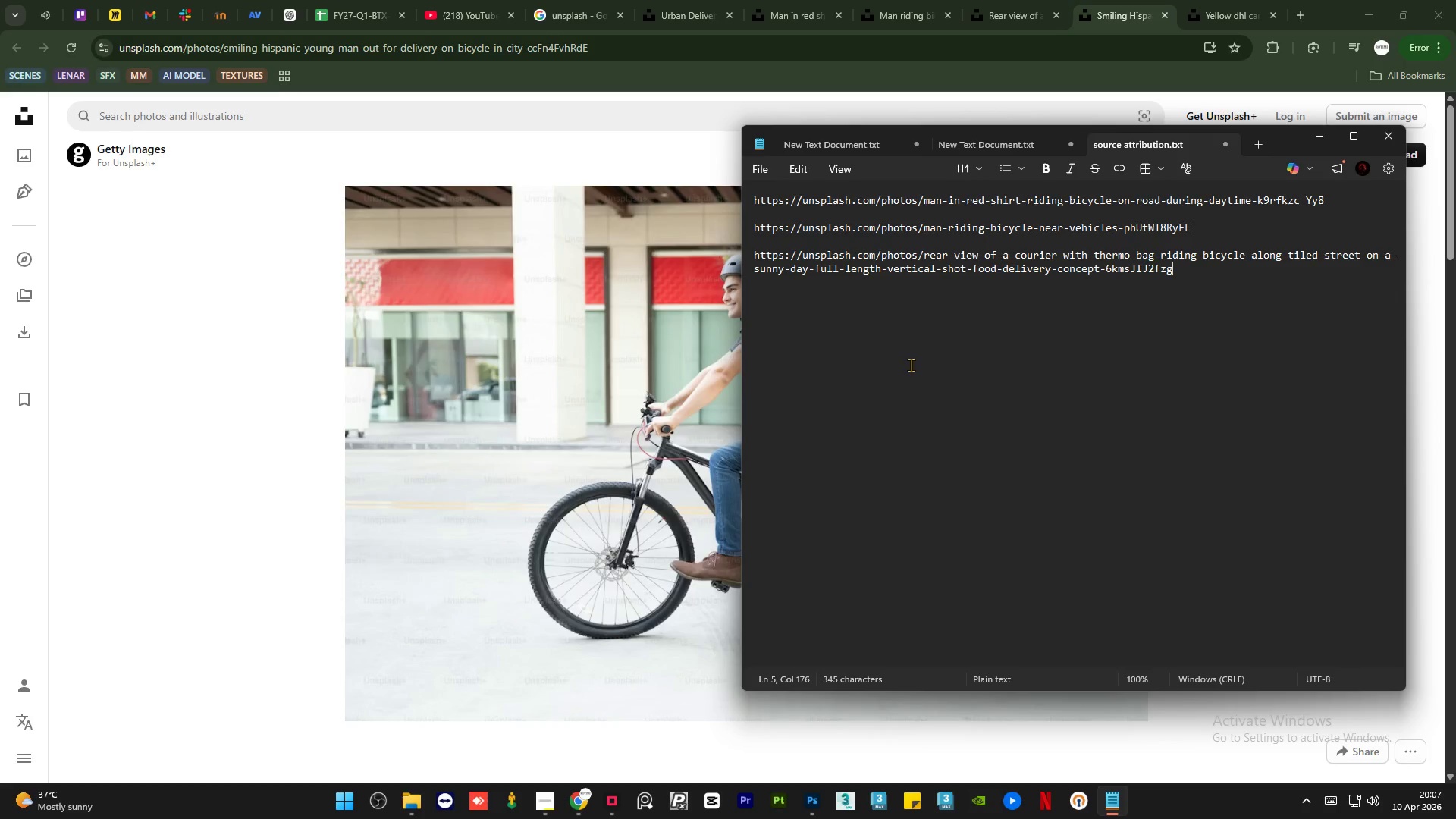 
left_click([910, 365])
 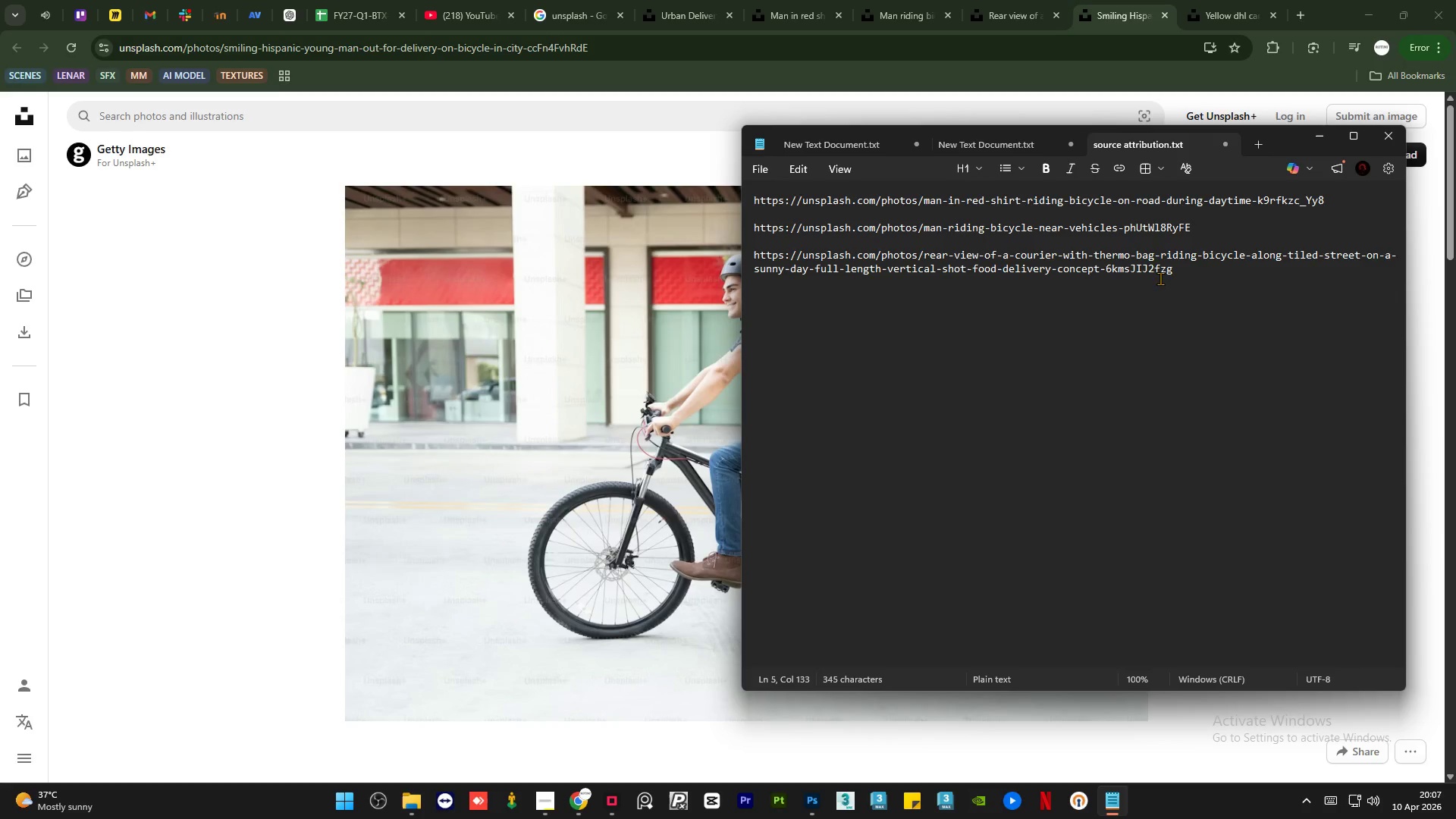 
left_click([1204, 266])
 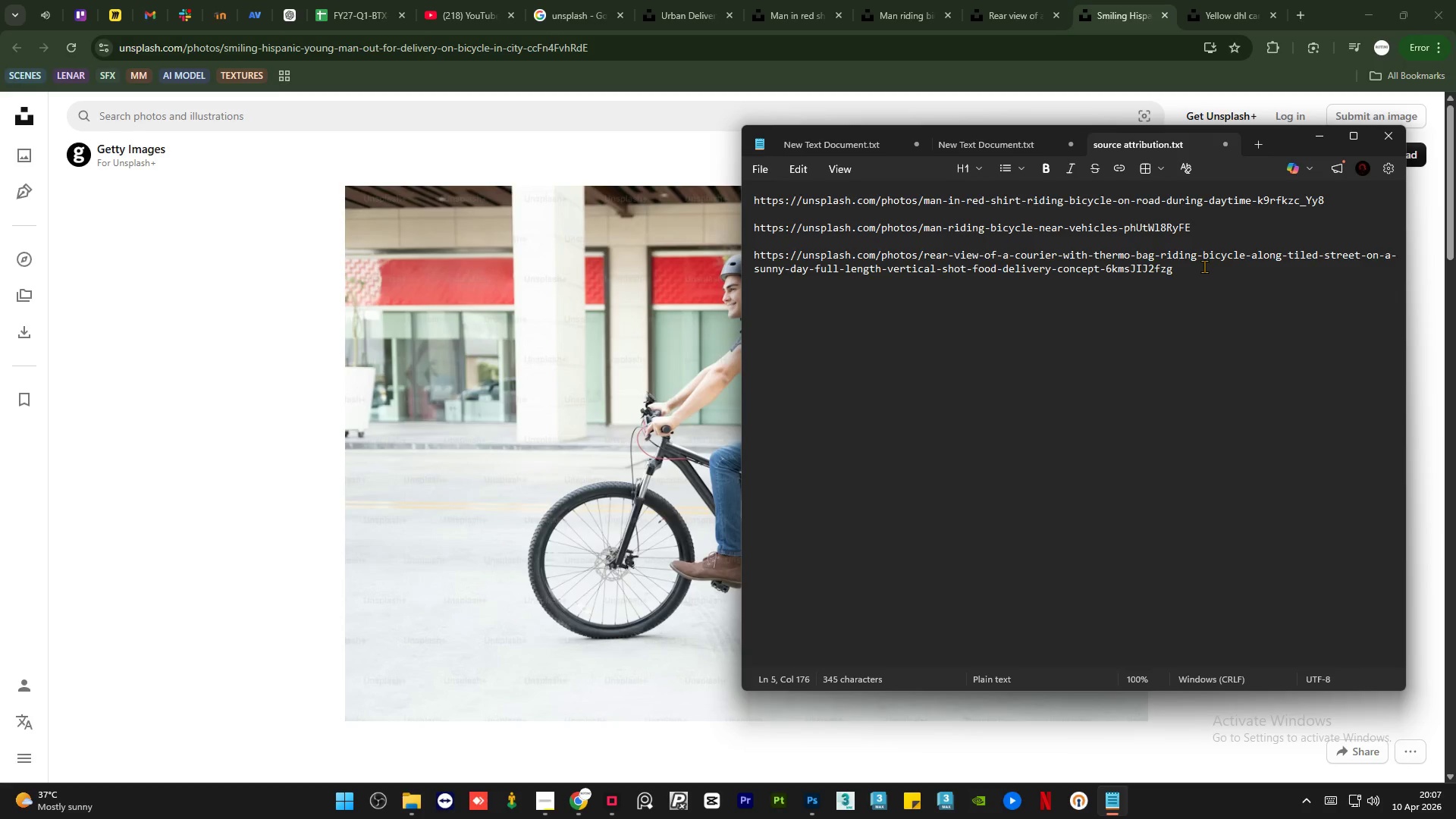 
key(Enter)
 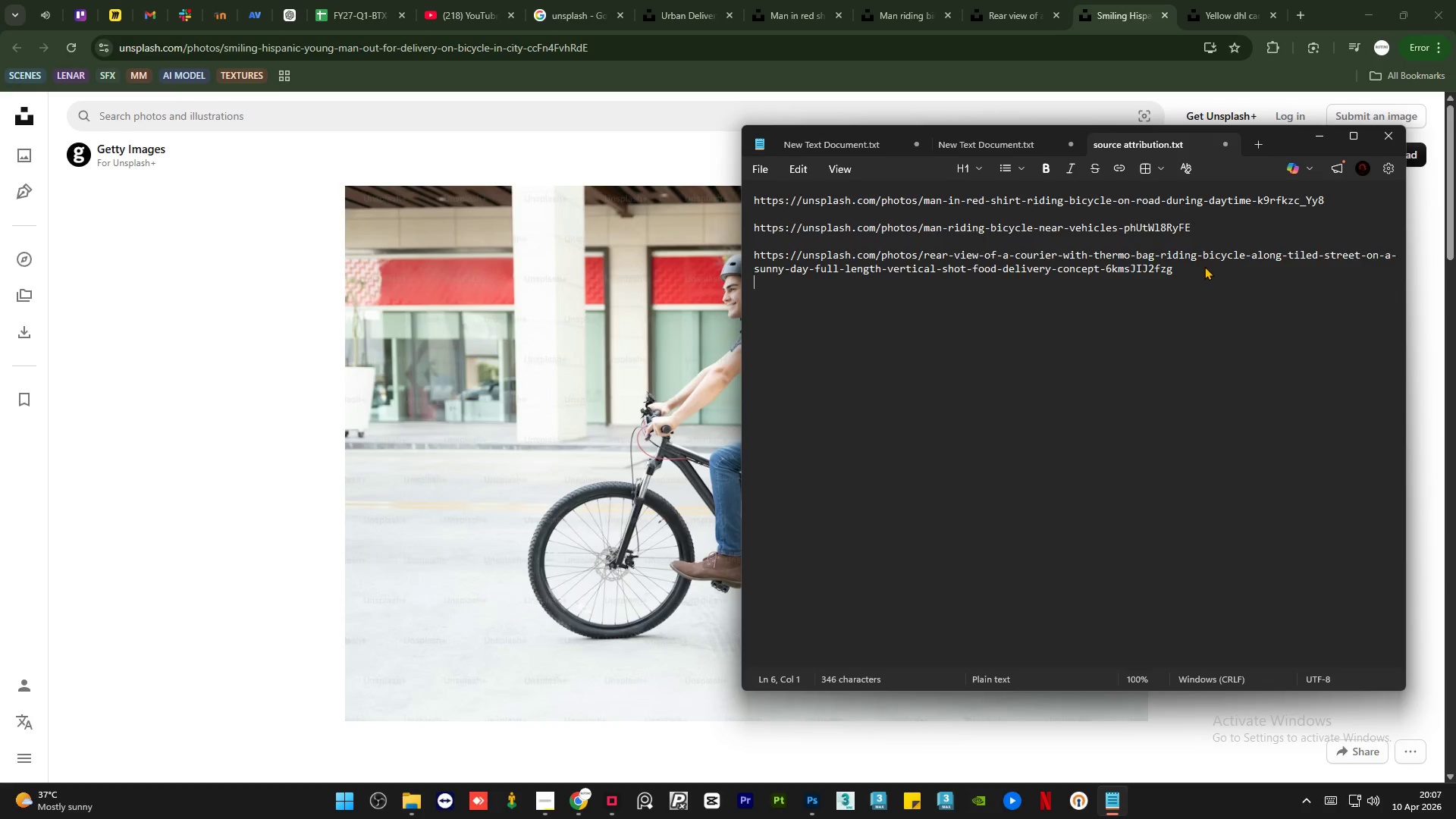 
key(Enter)
 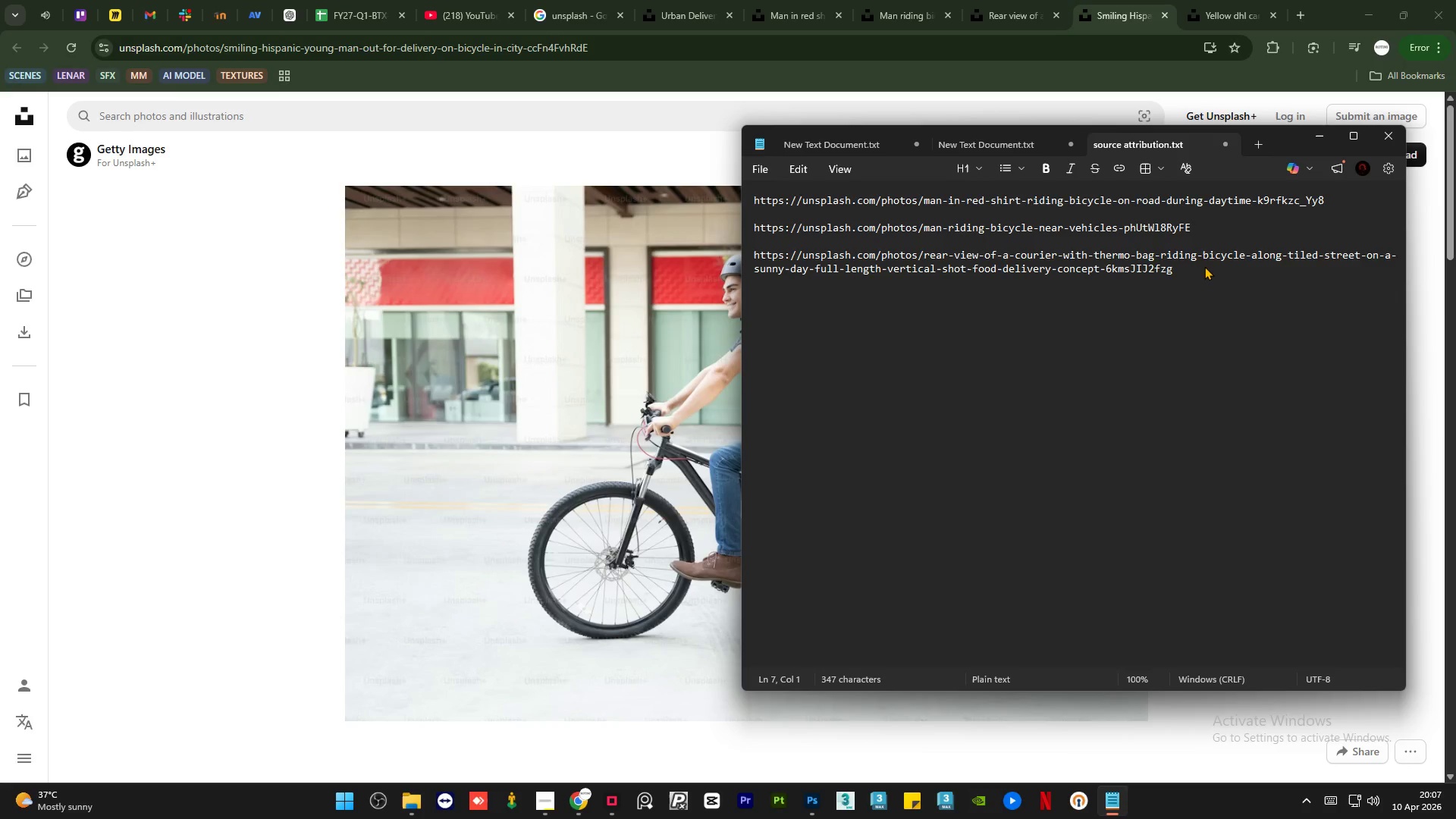 
key(Control+V)
 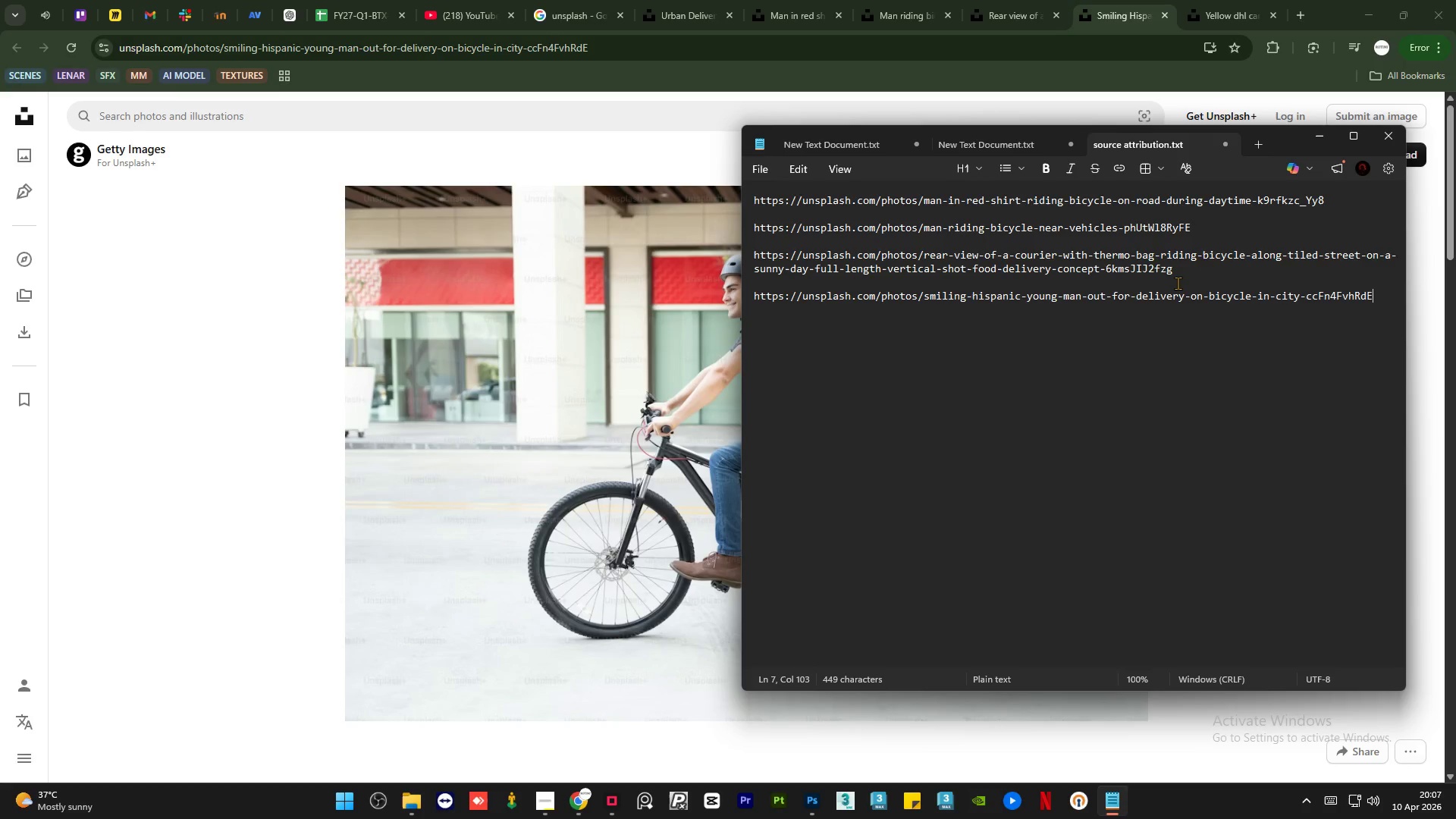 
key(Enter)
 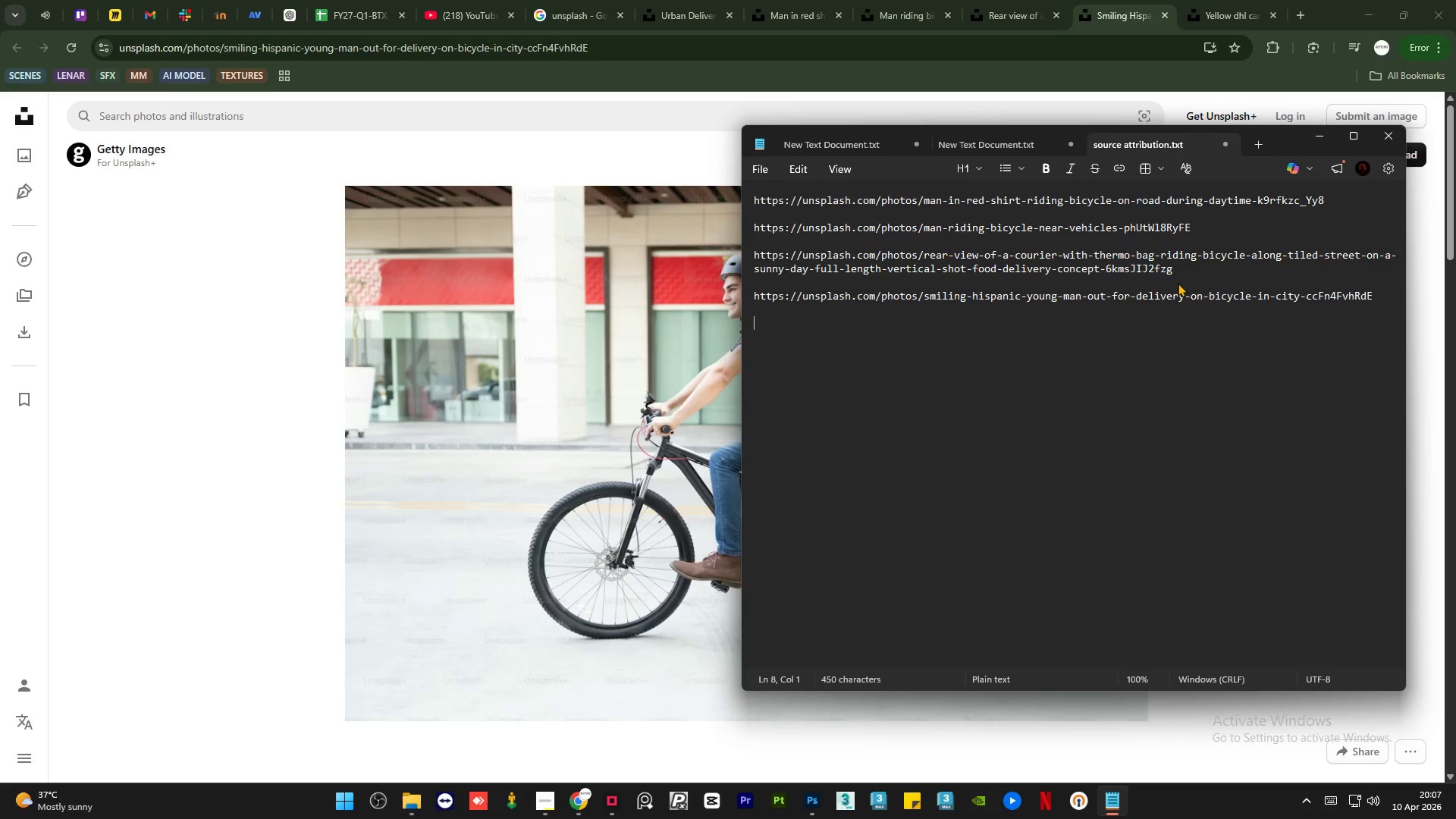 
key(Enter)
 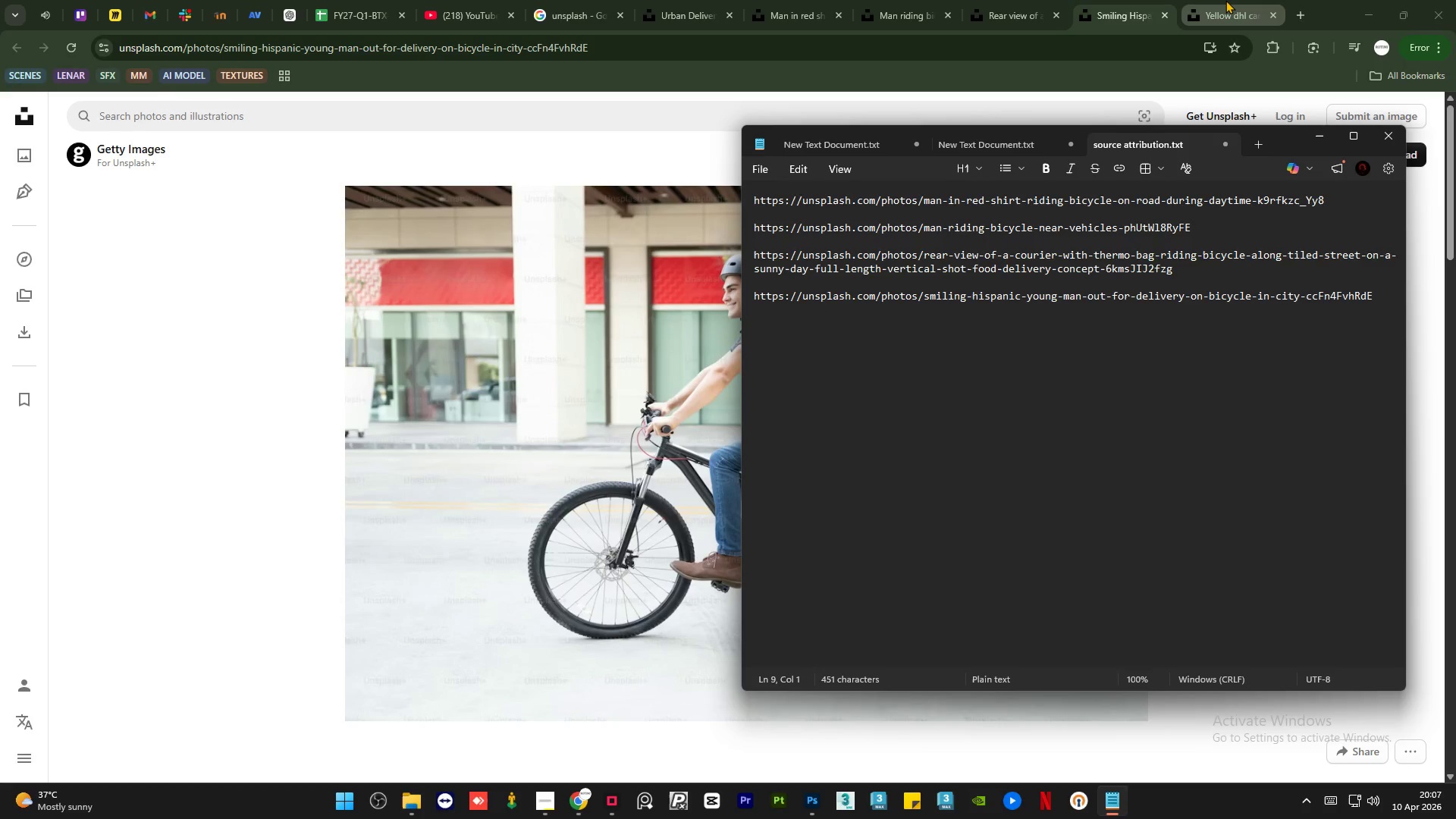 
left_click([1225, 0])
 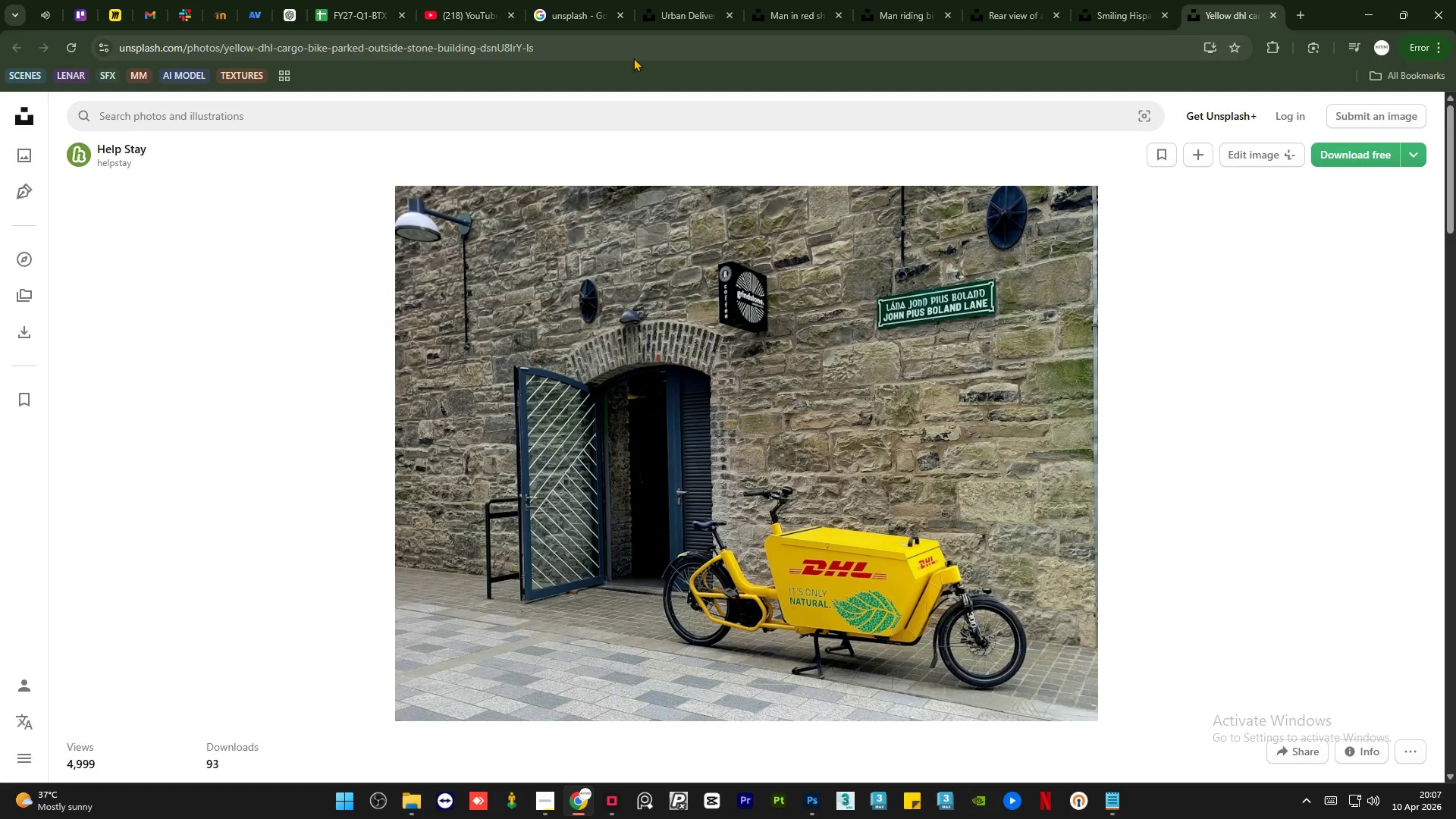 
left_click([639, 54])
 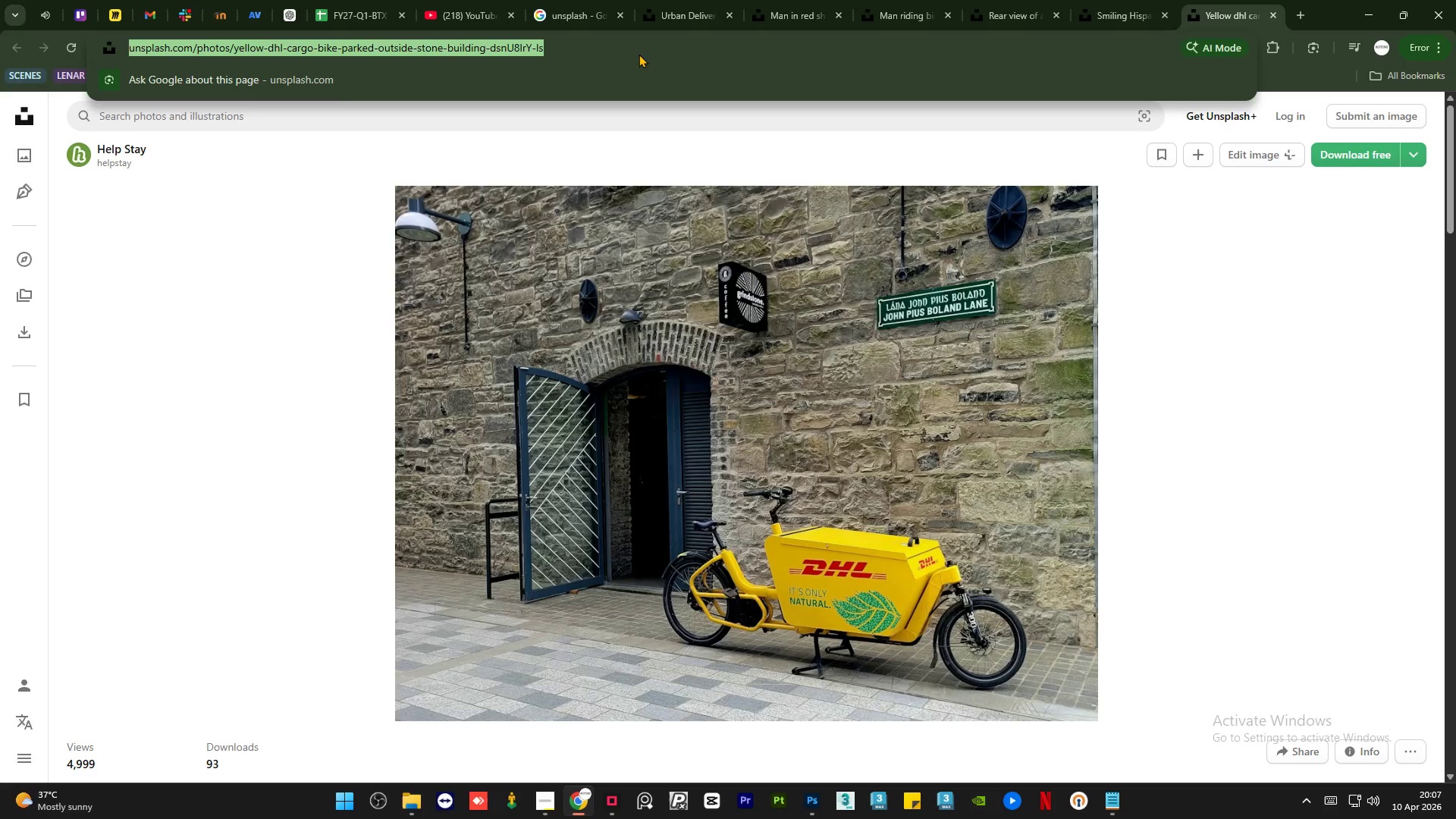 
key(Control+A)
 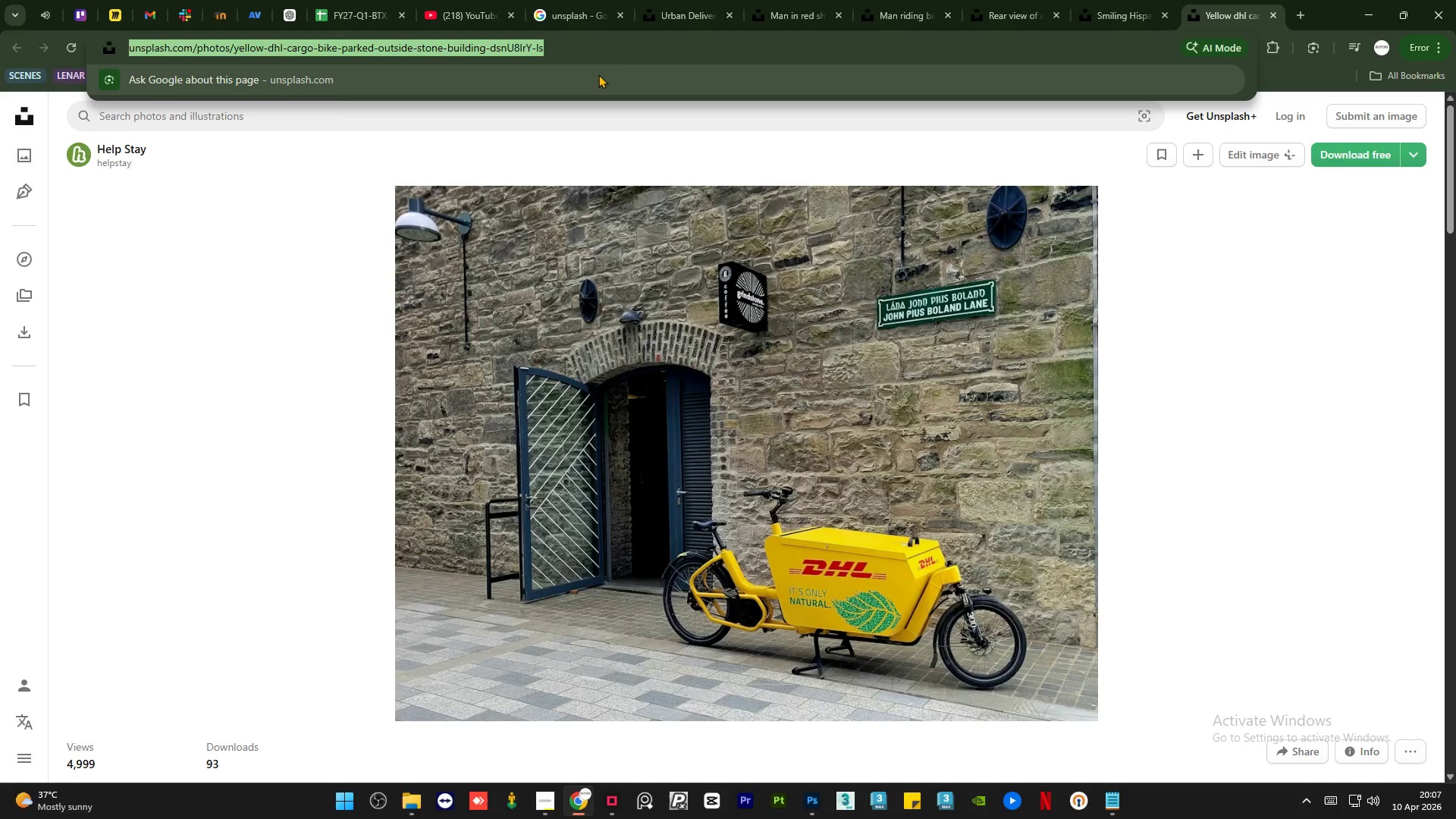 
key(Control+C)
 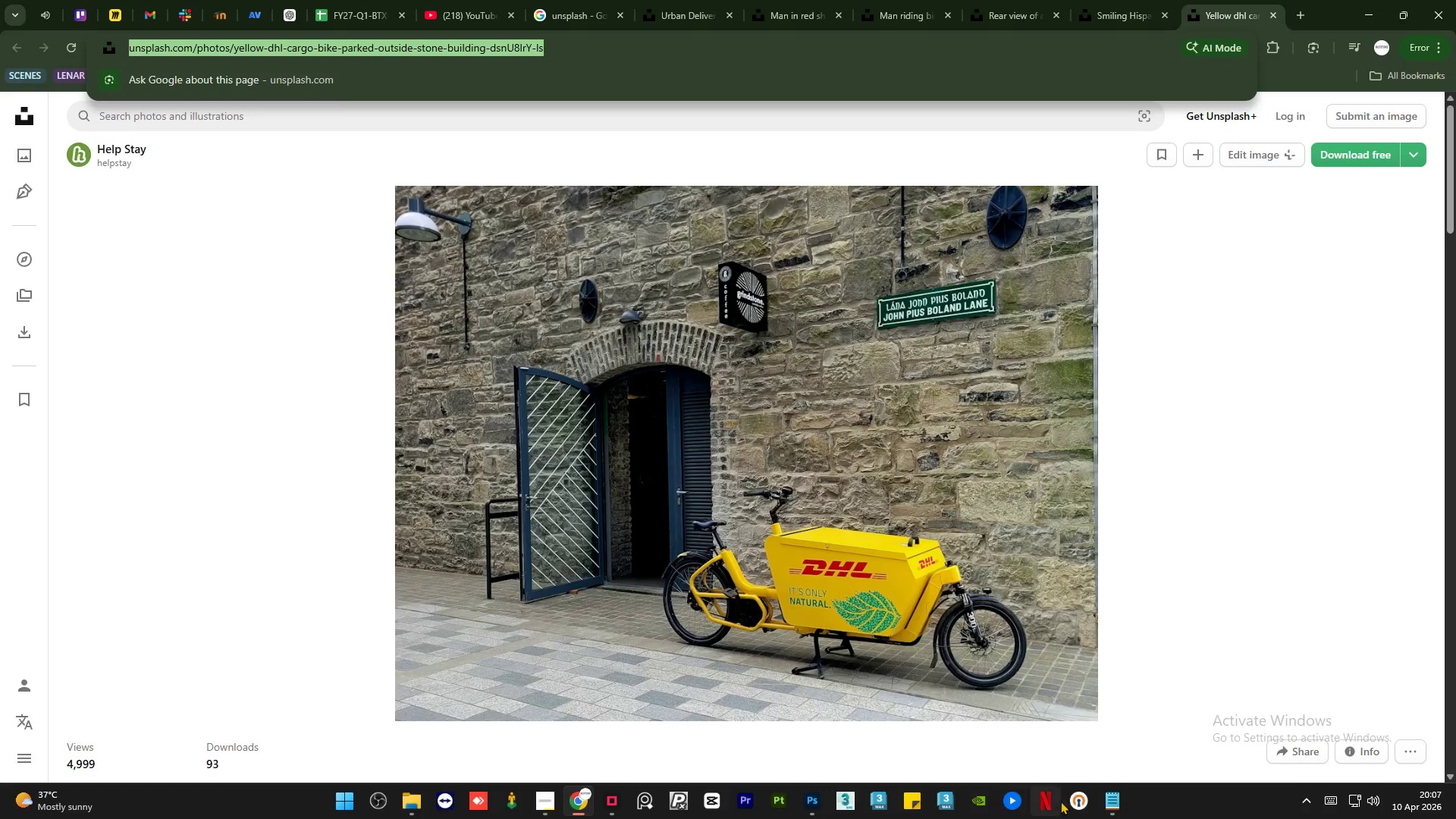 
left_click([1109, 813])
 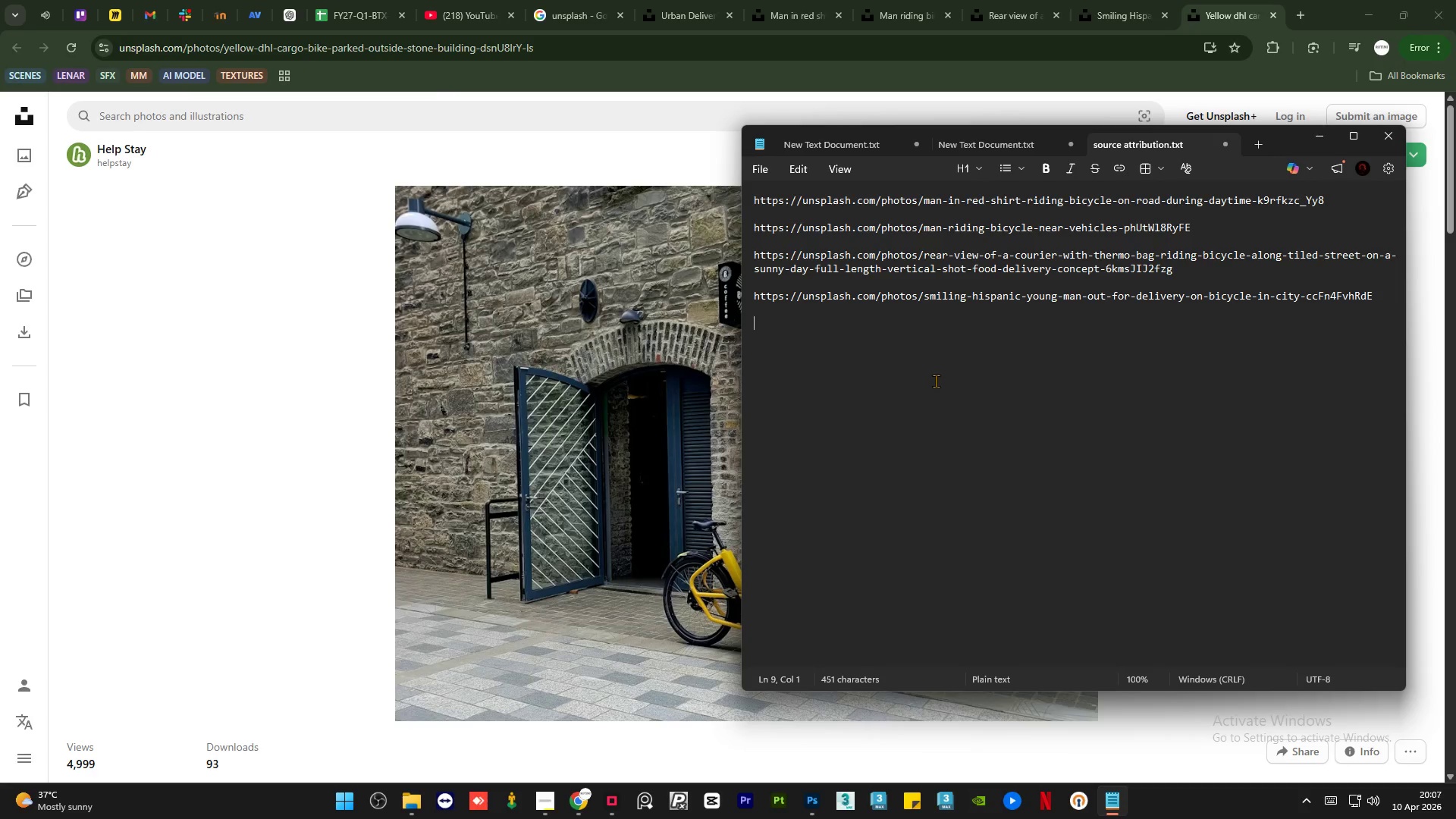 
key(Control+V)
 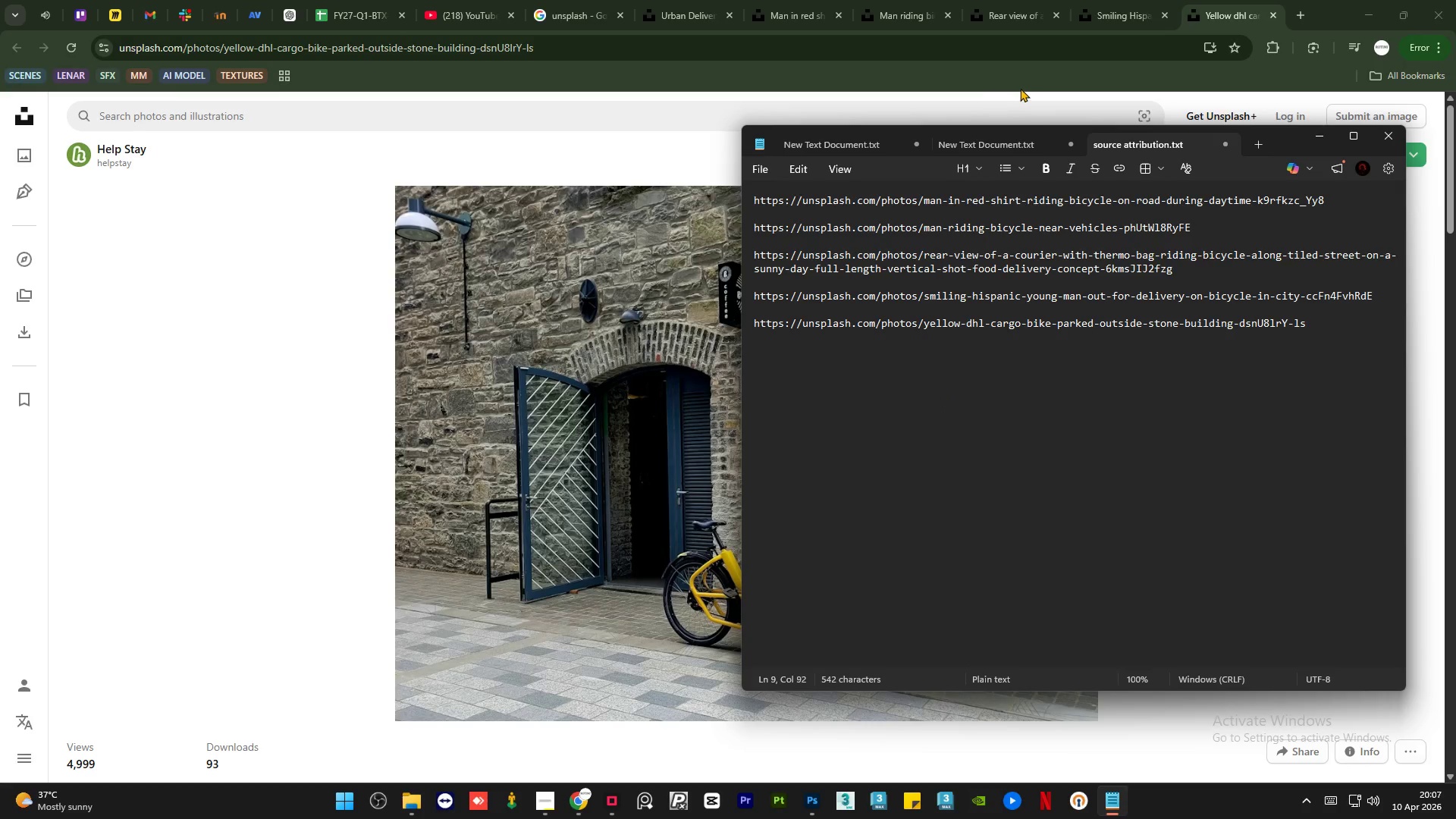 
left_click([1070, 145])
 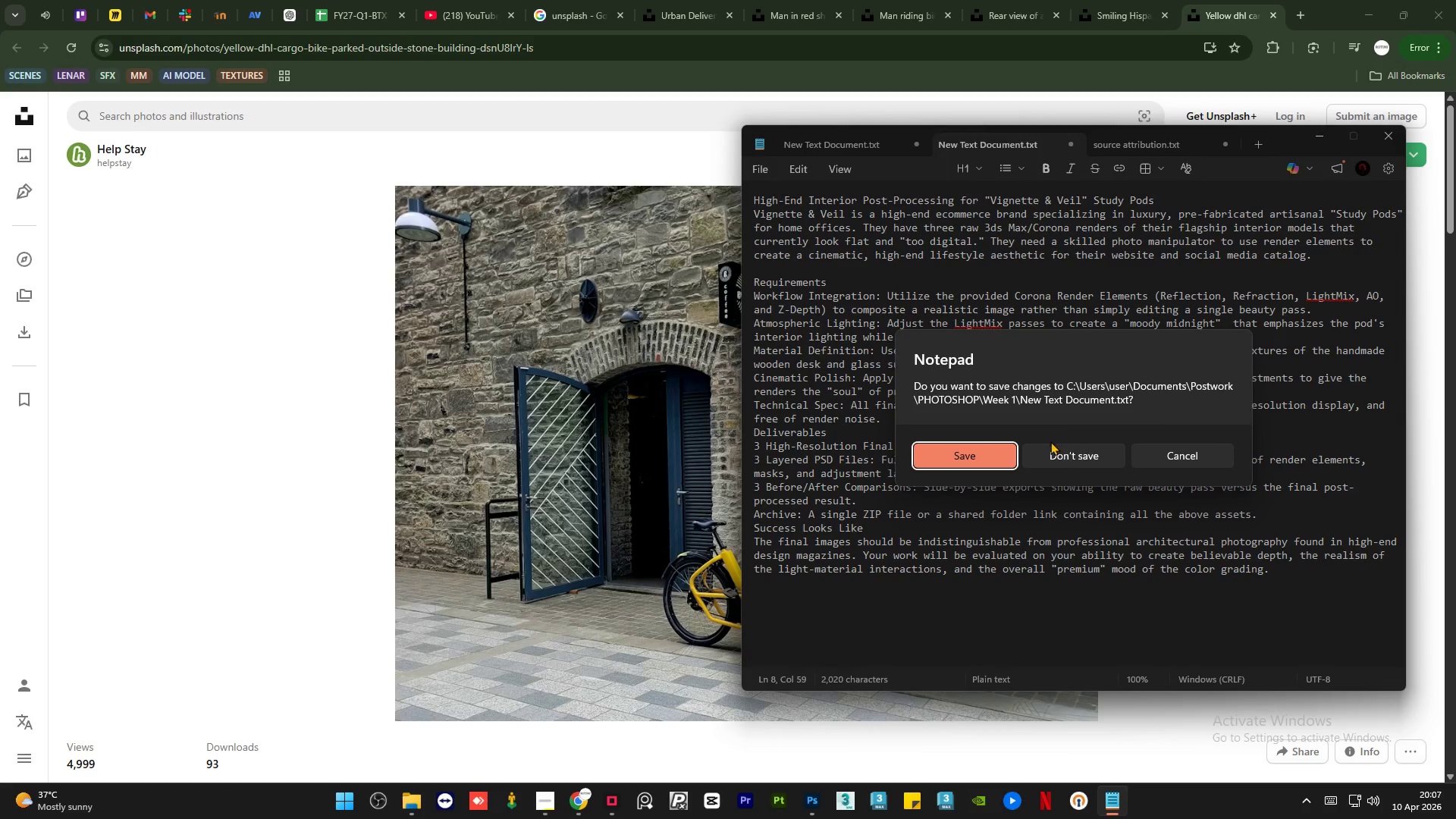 
left_click([1048, 458])
 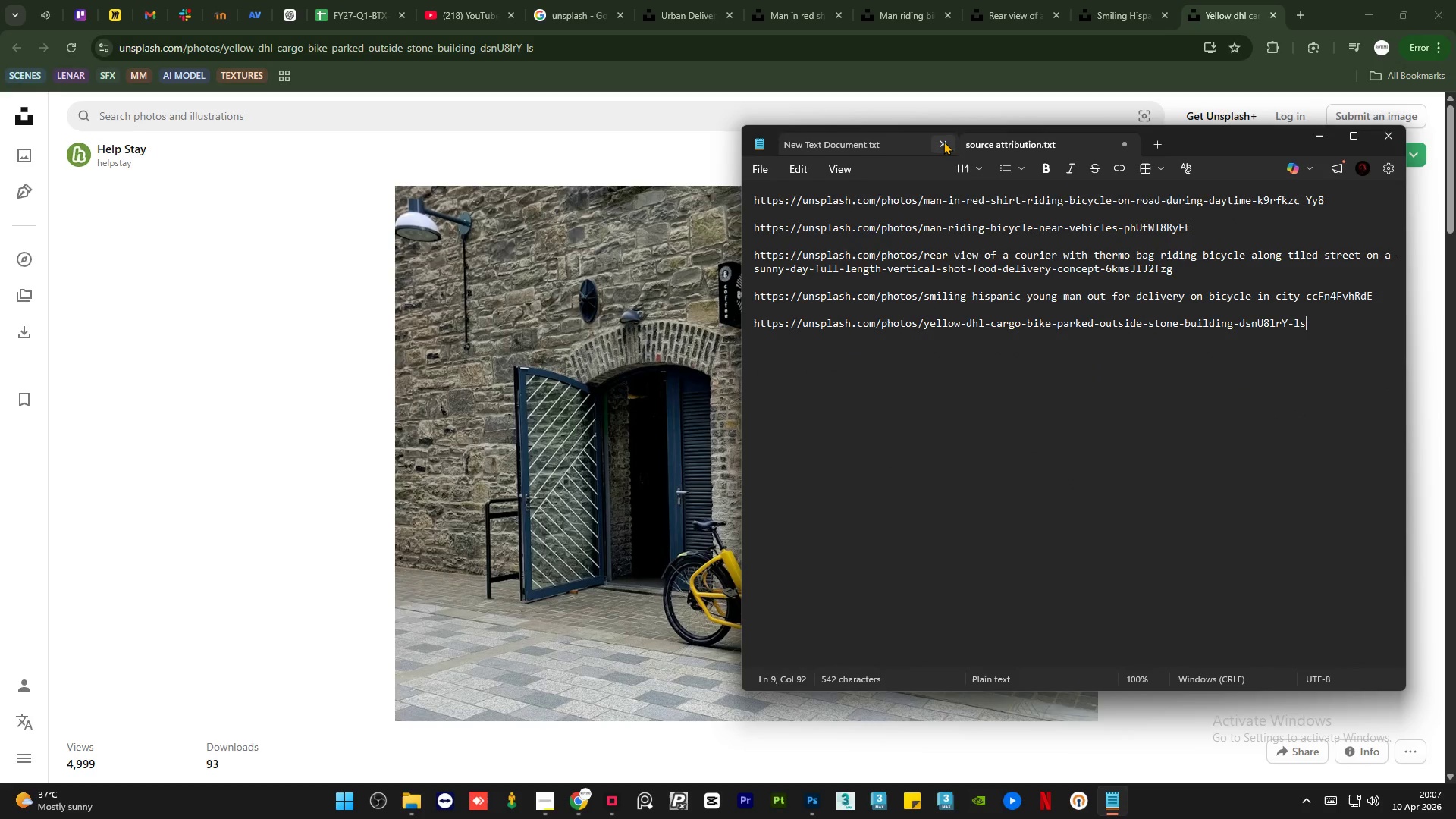 
left_click([943, 141])
 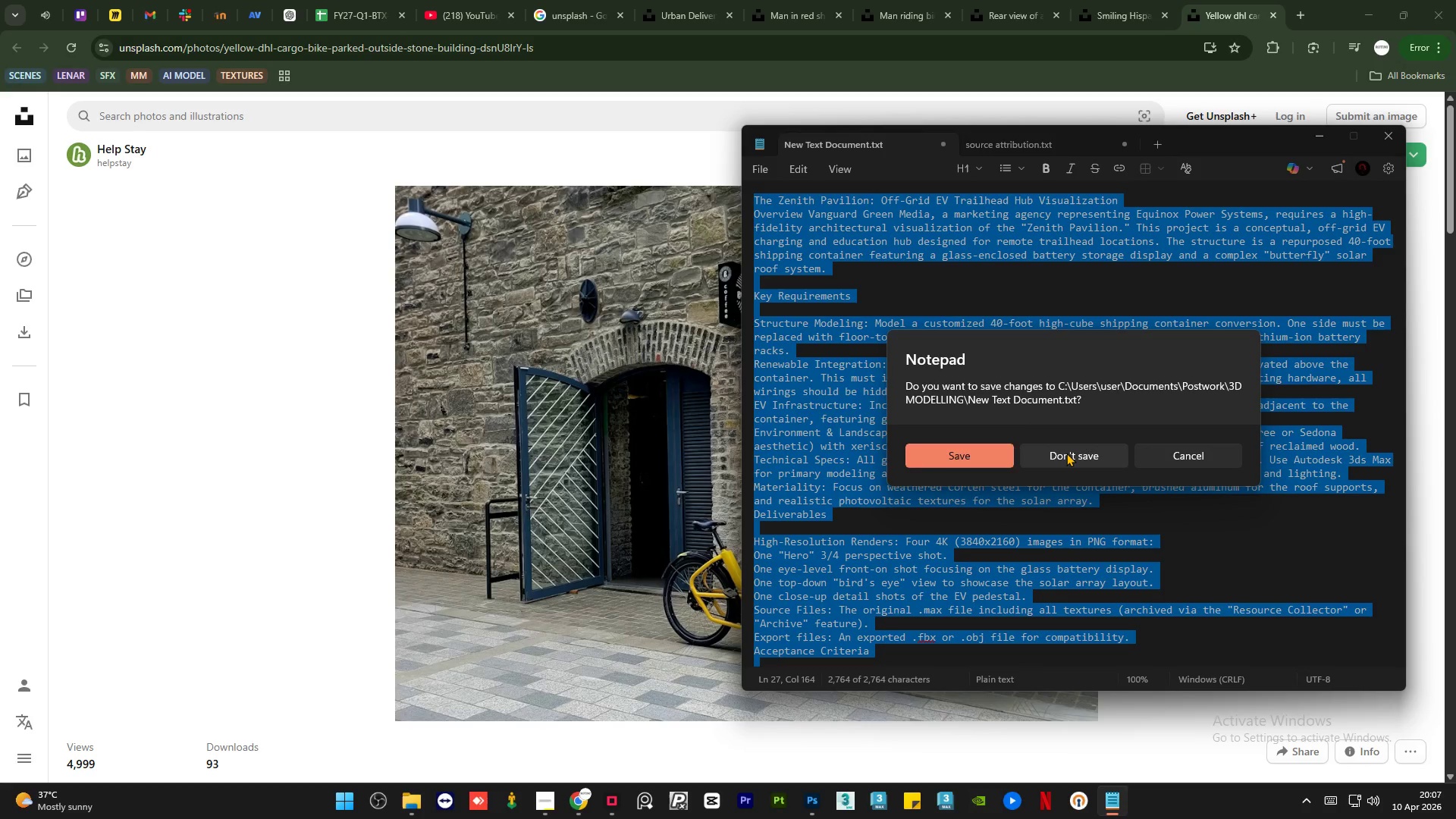 
left_click([1066, 453])
 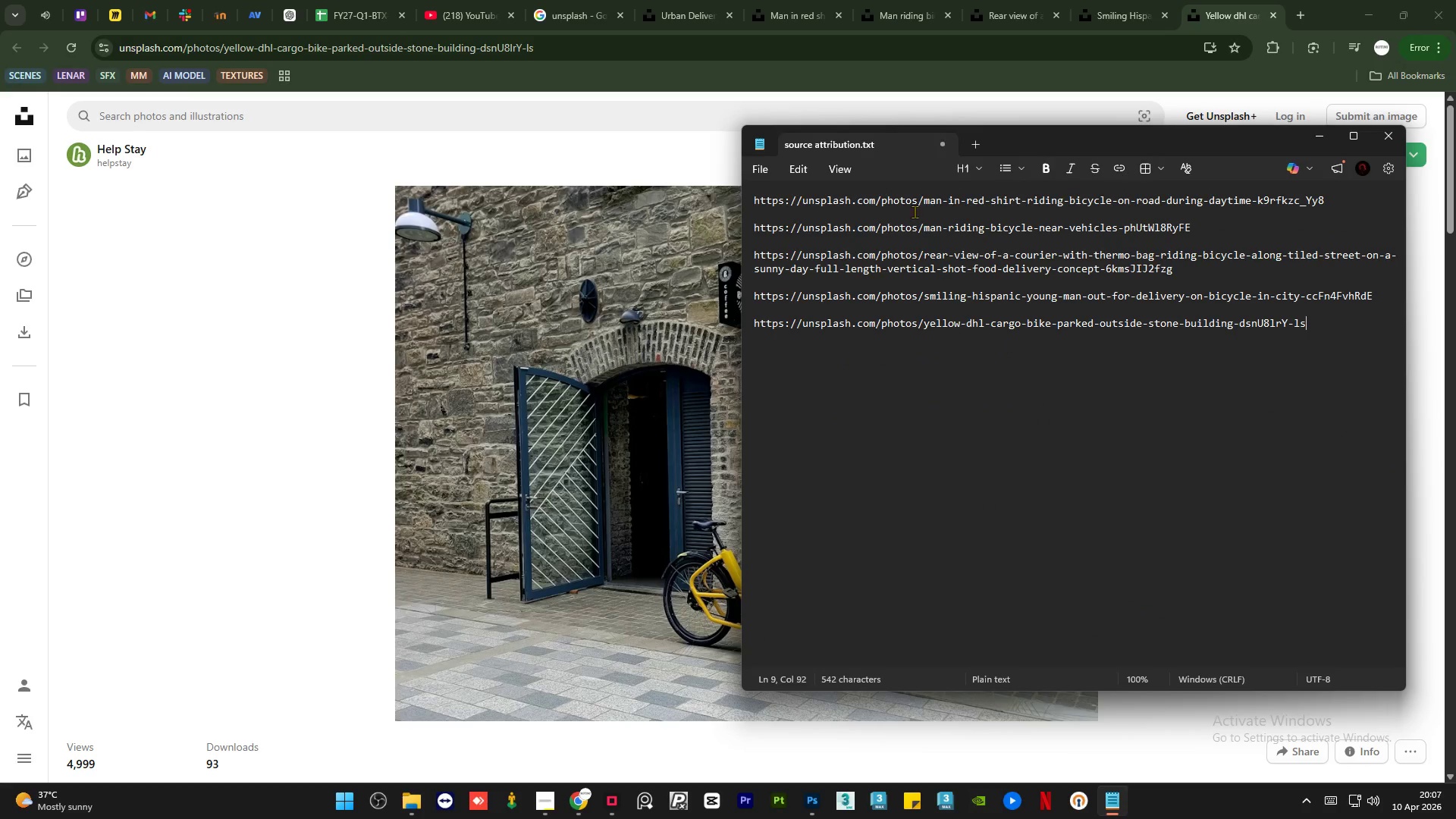 
left_click([952, 434])
 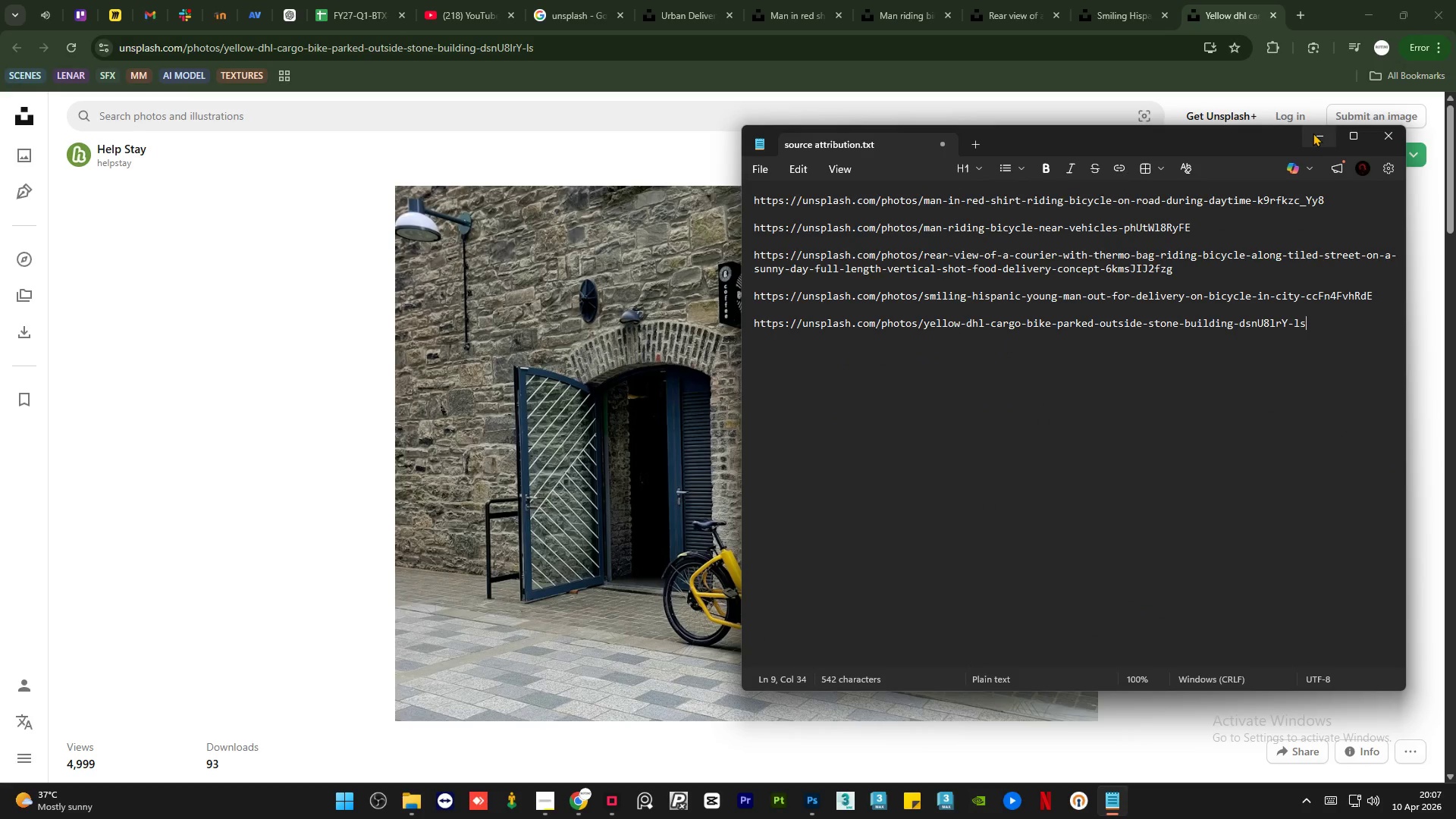 
left_click([1120, 446])
 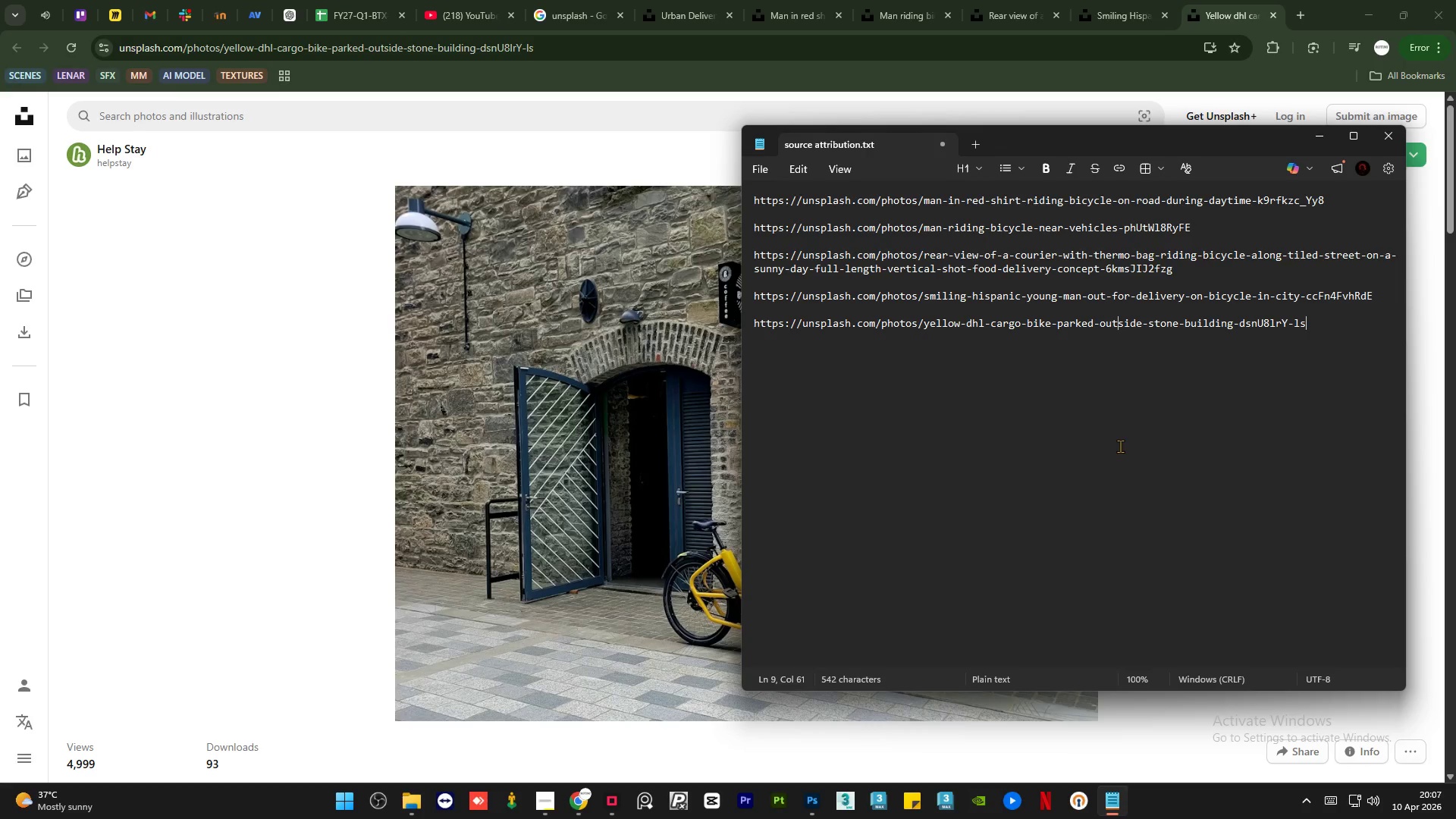 
key(Control+S)
 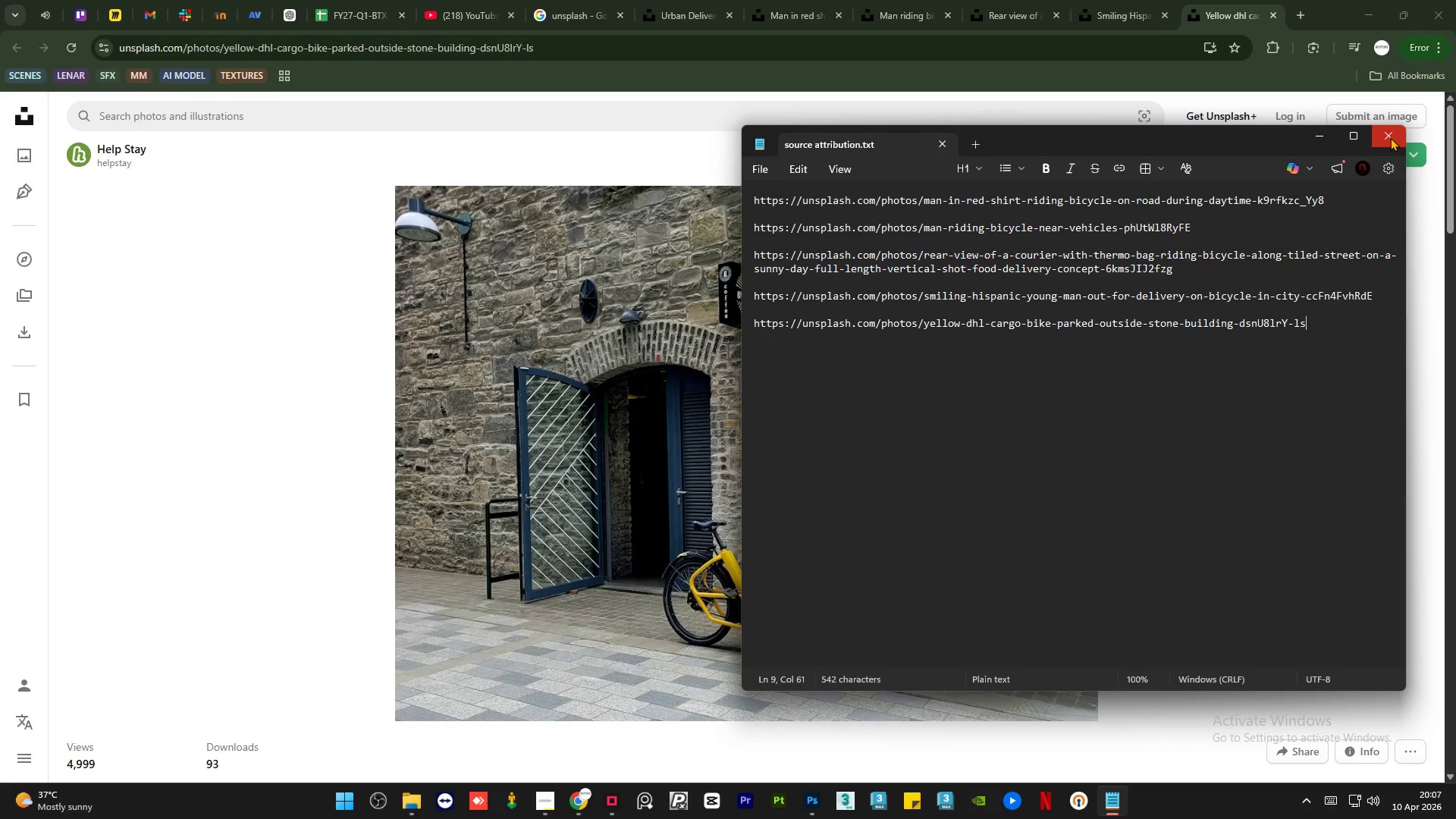 
left_click([1390, 137])
 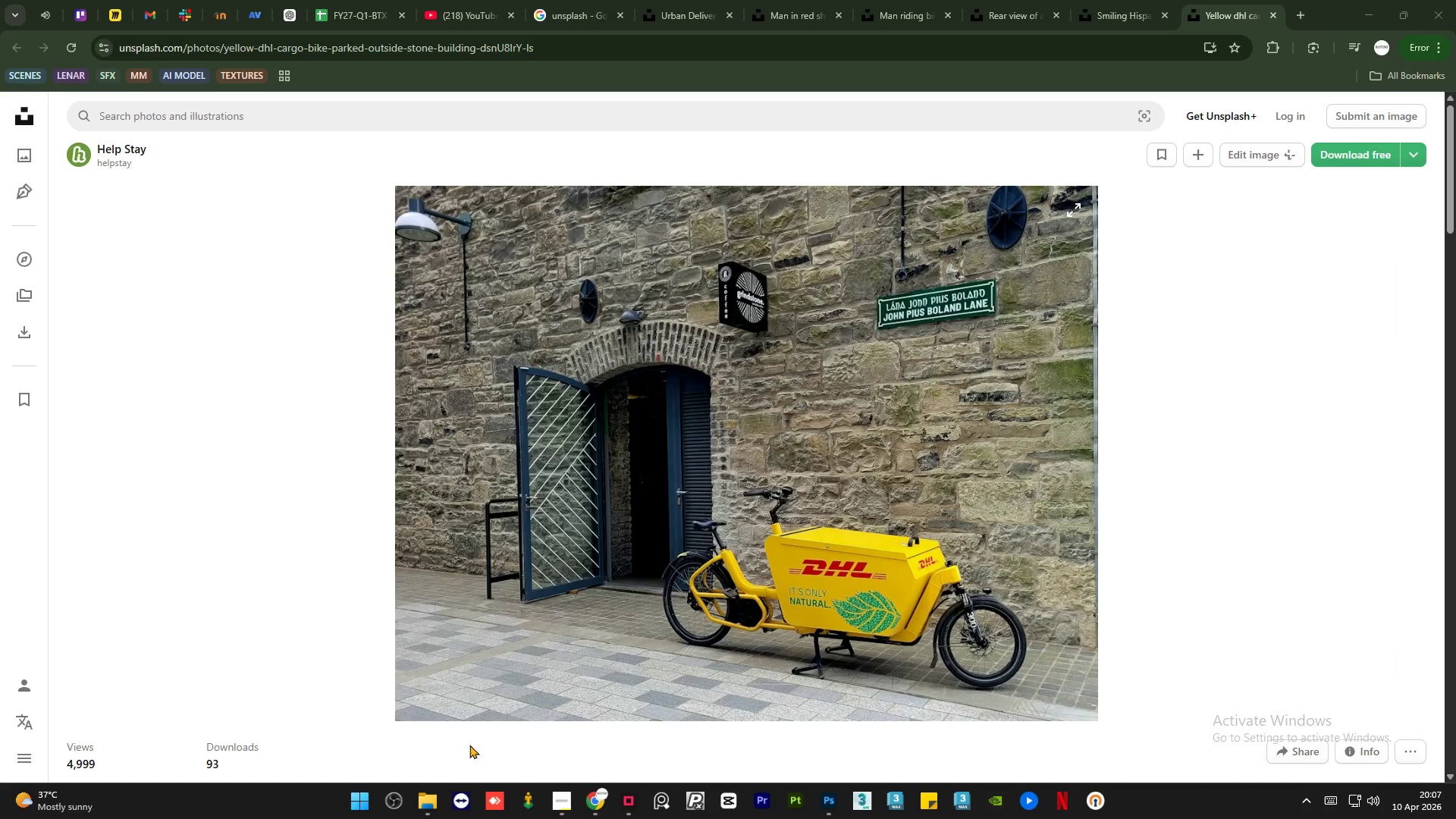 
left_click([432, 805])
 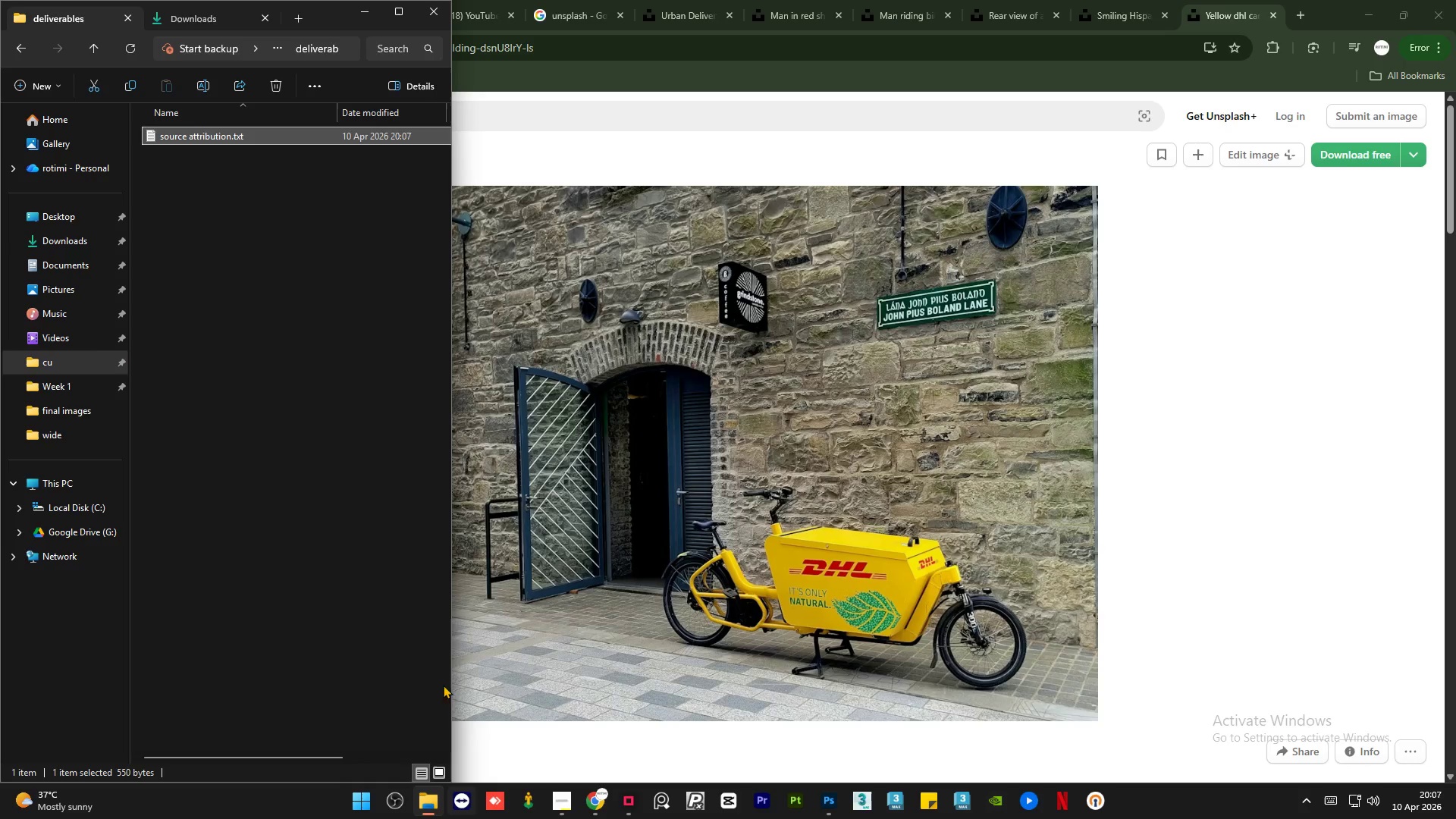 
left_click([319, 274])
 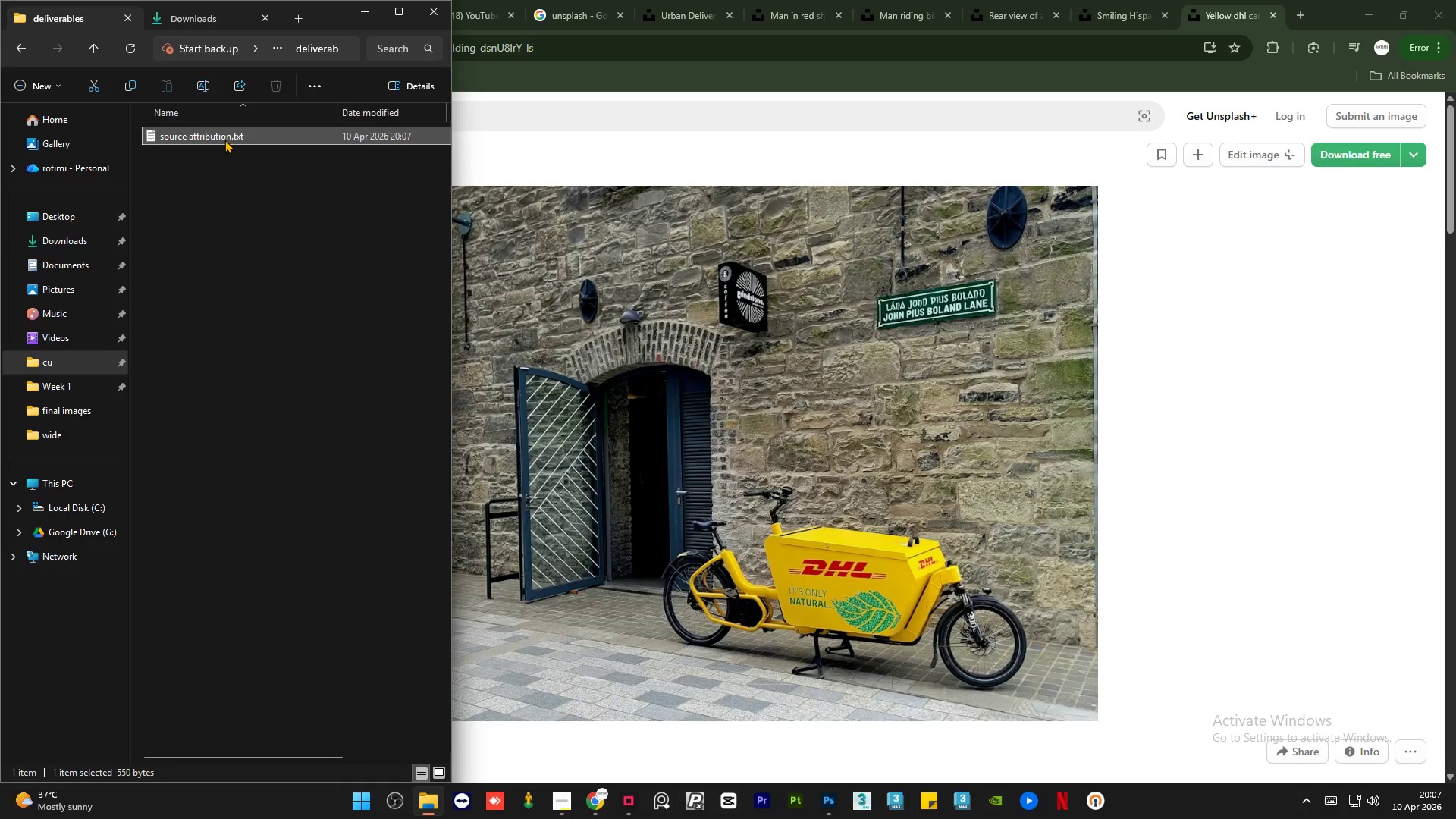 
double_click([224, 140])
 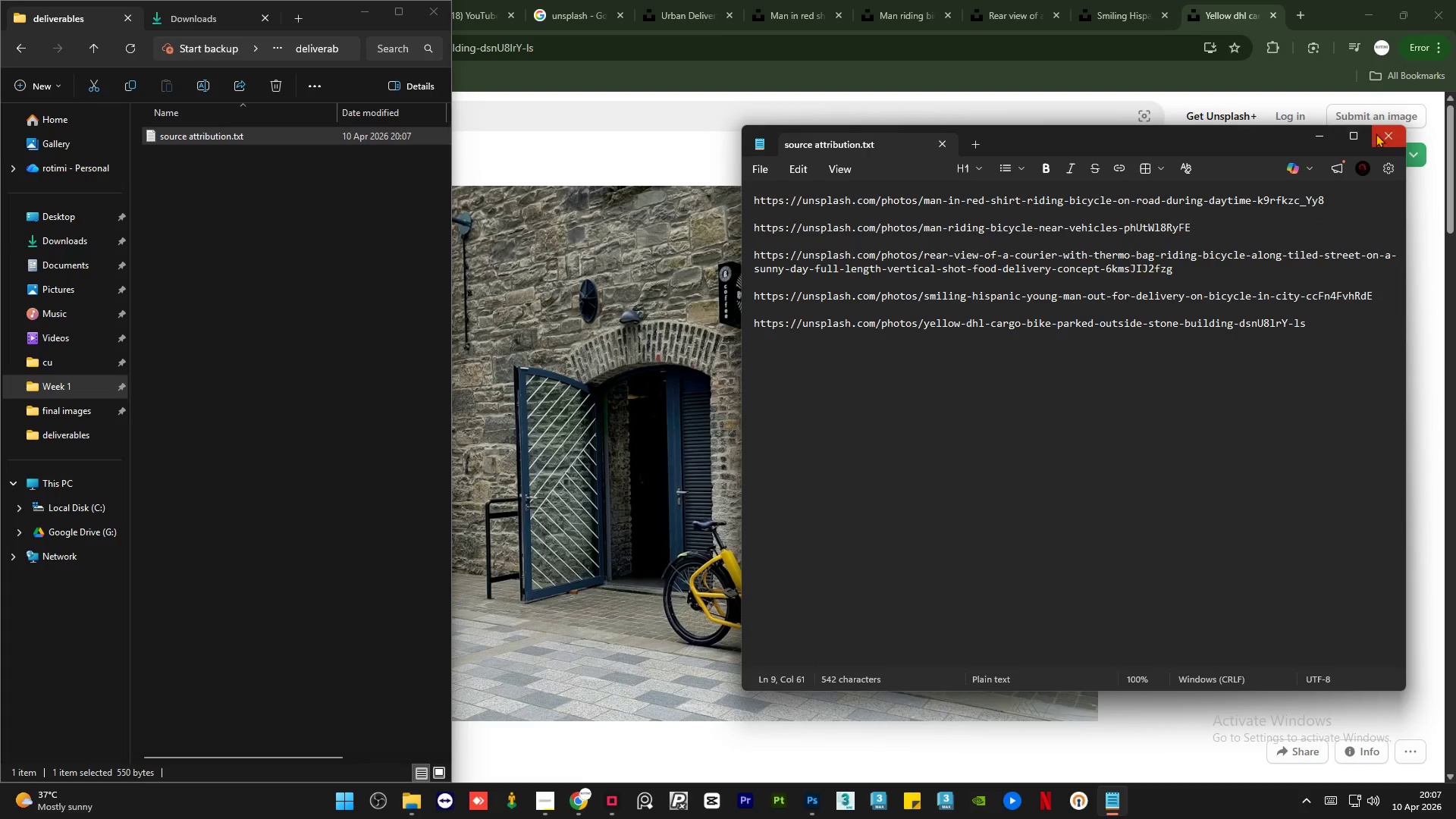 
left_click([1376, 133])
 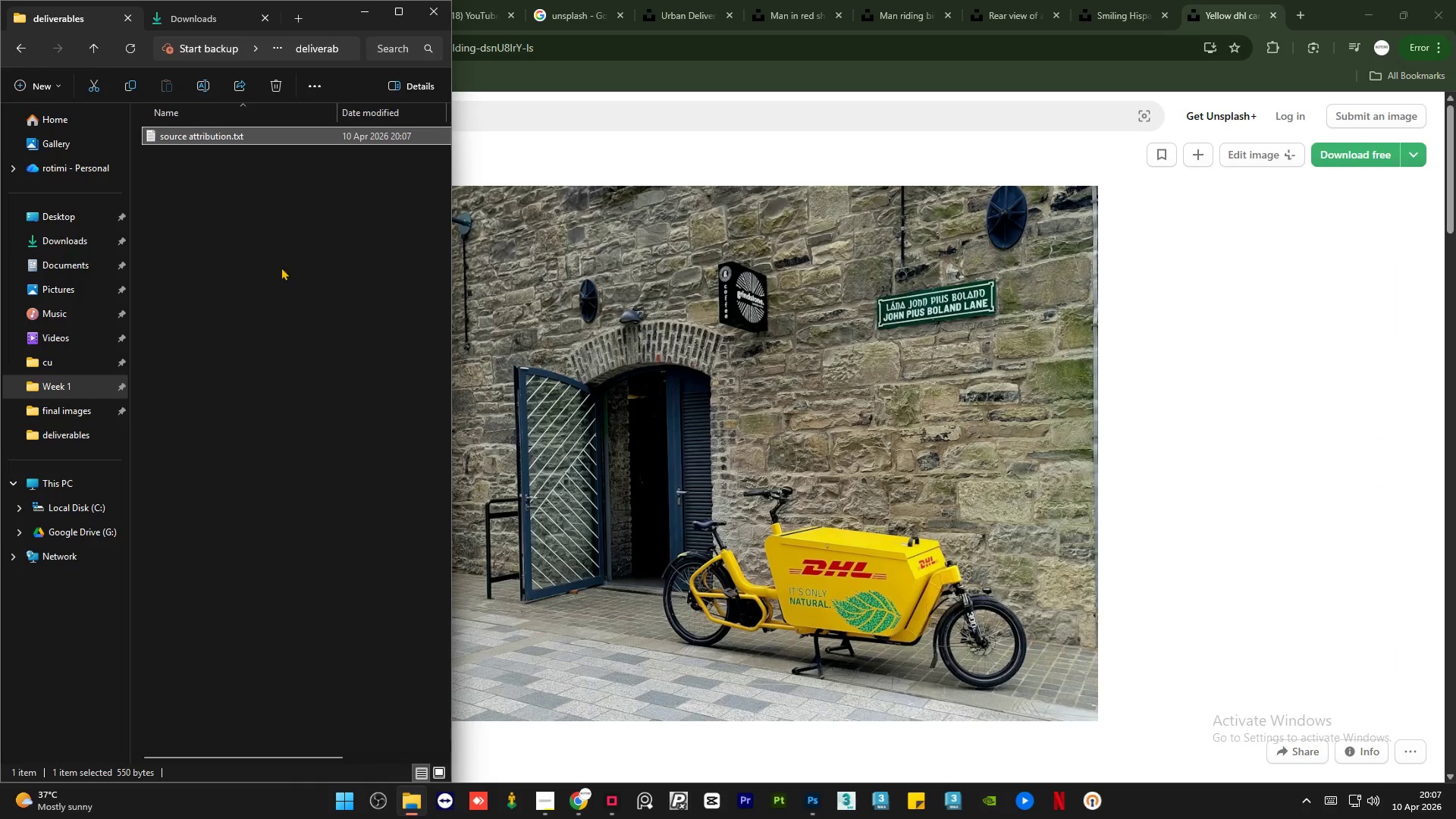 
left_click([236, 282])
 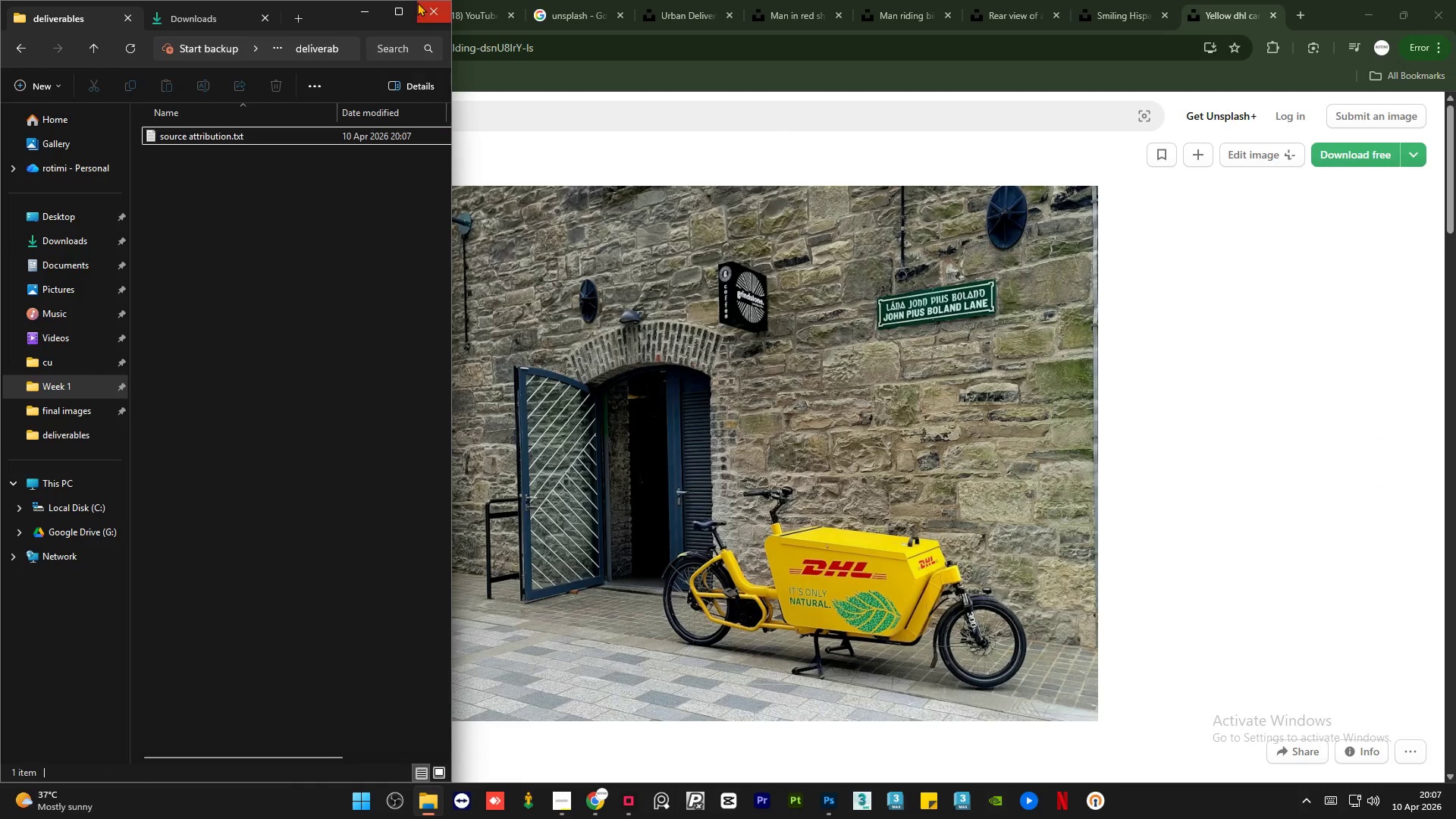 
left_click([393, 8])
 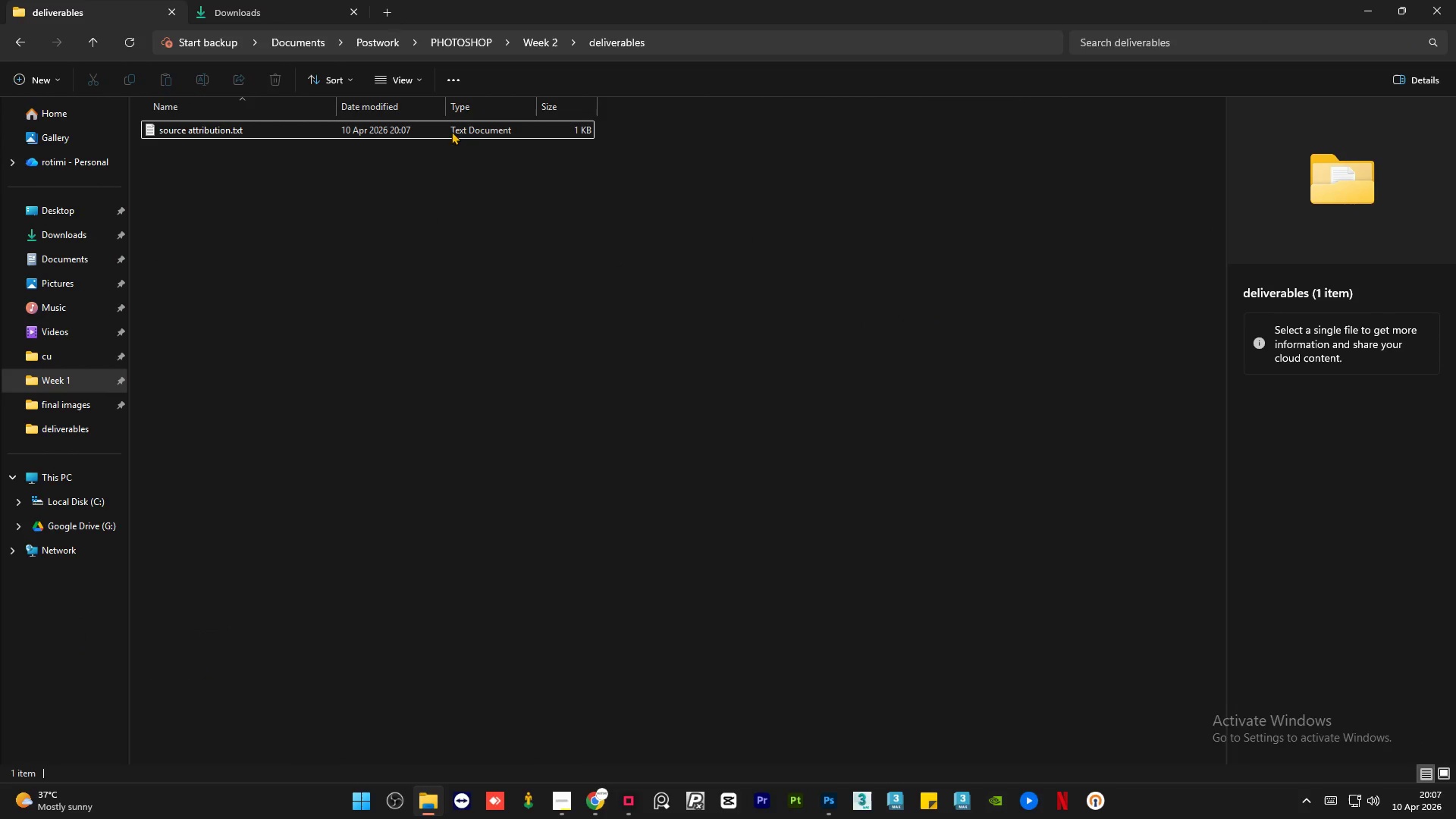 
left_click([472, 332])
 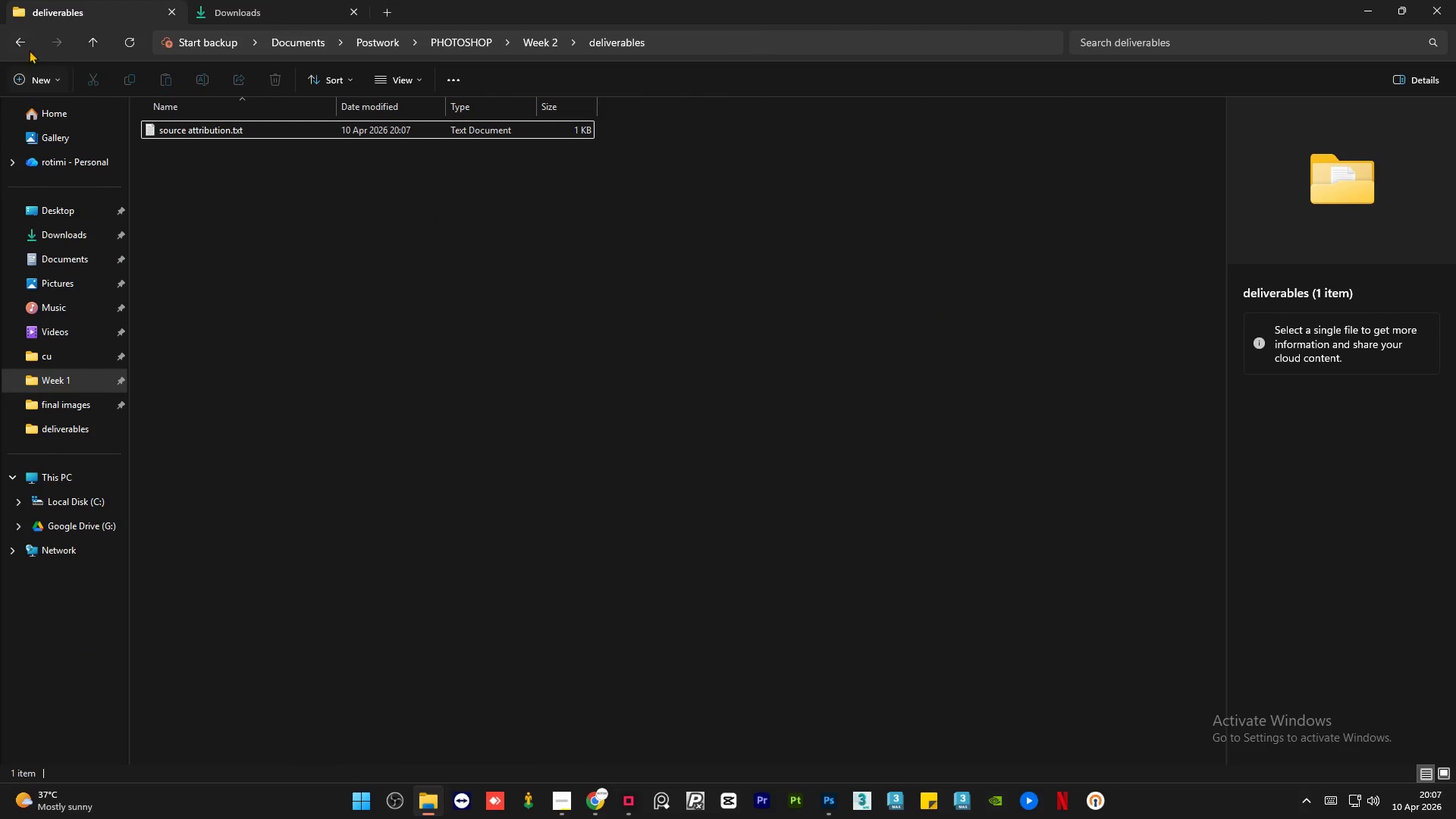 
left_click([17, 42])
 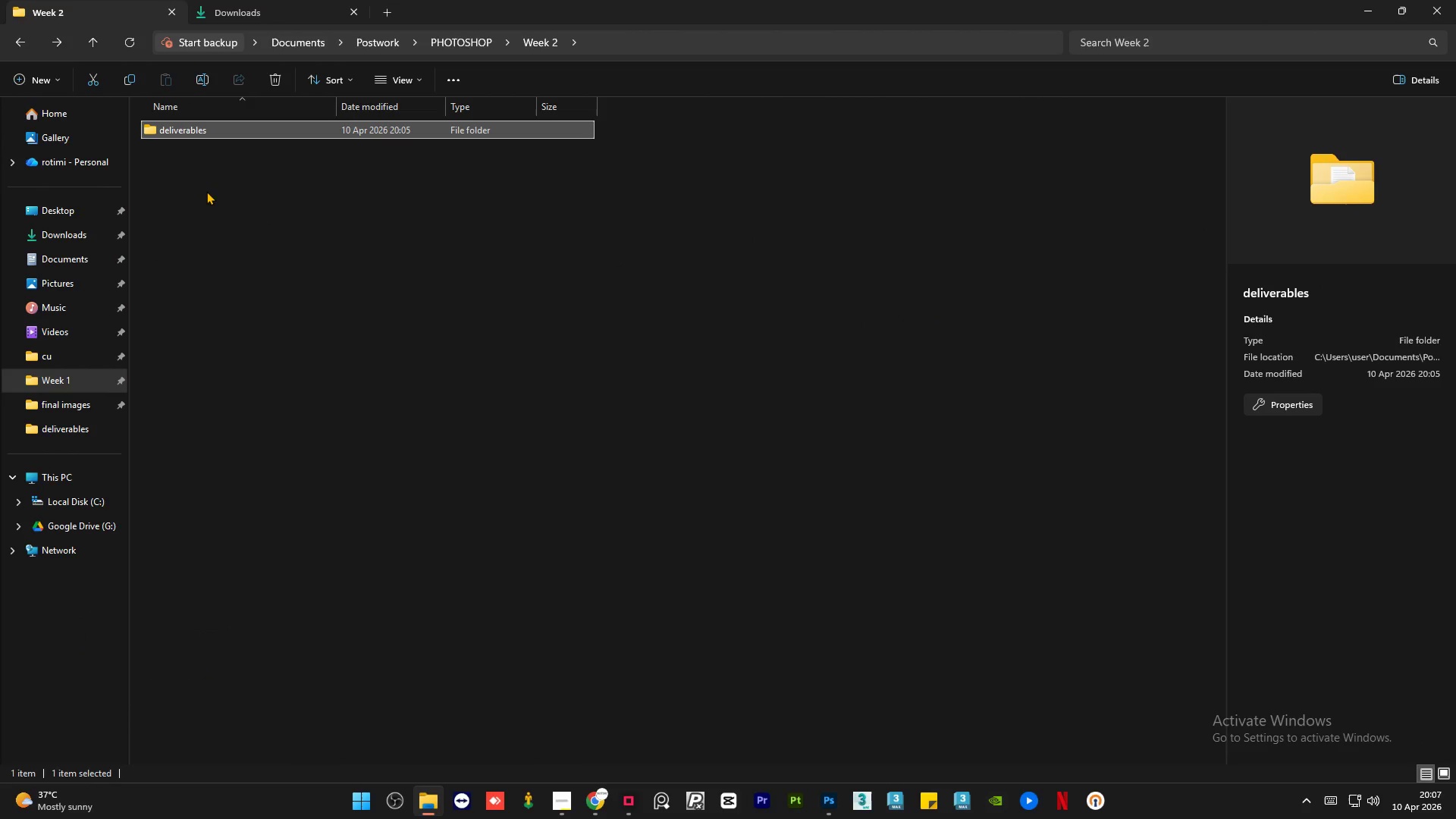 
left_click([226, 224])
 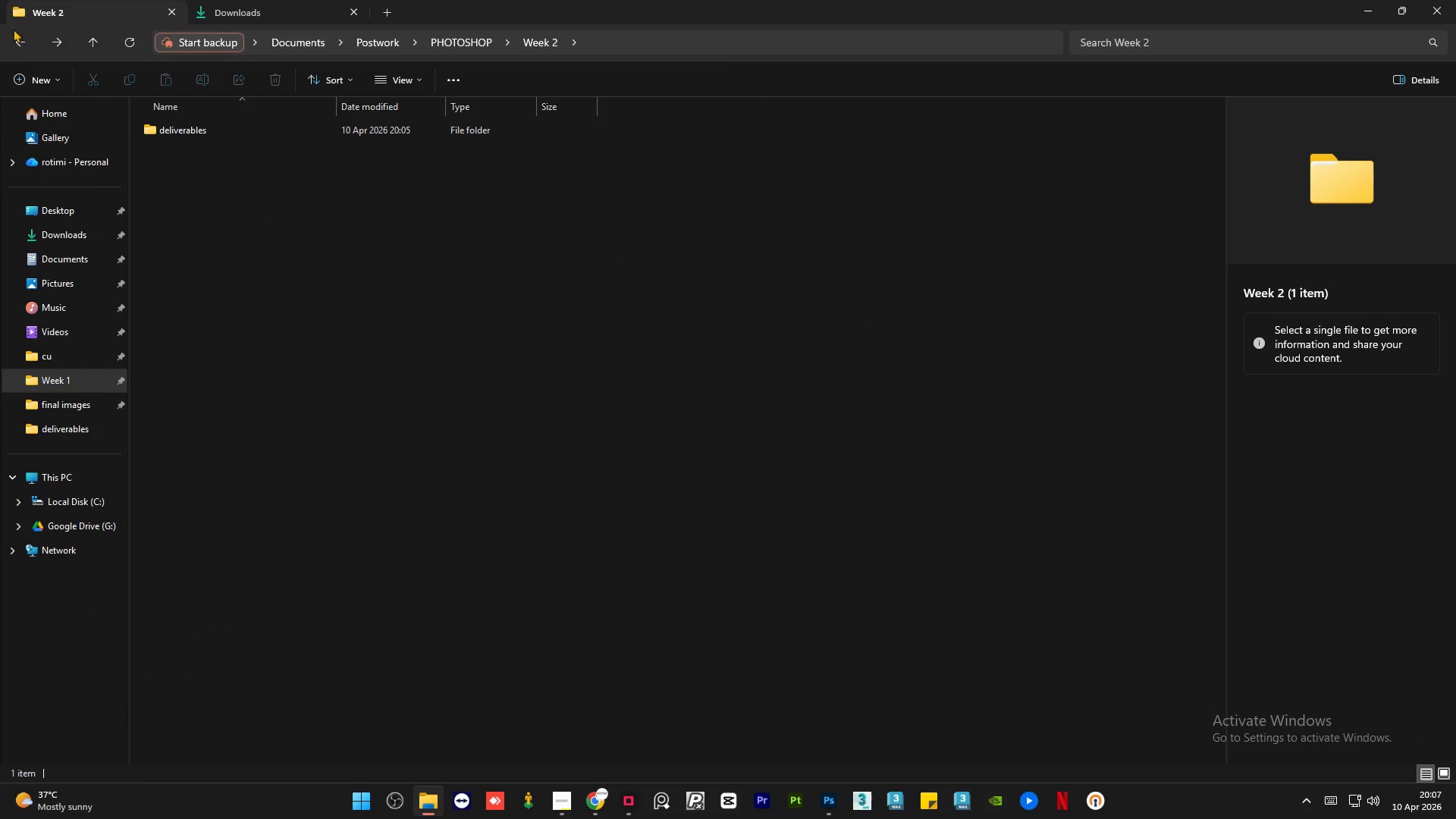 
left_click([27, 48])
 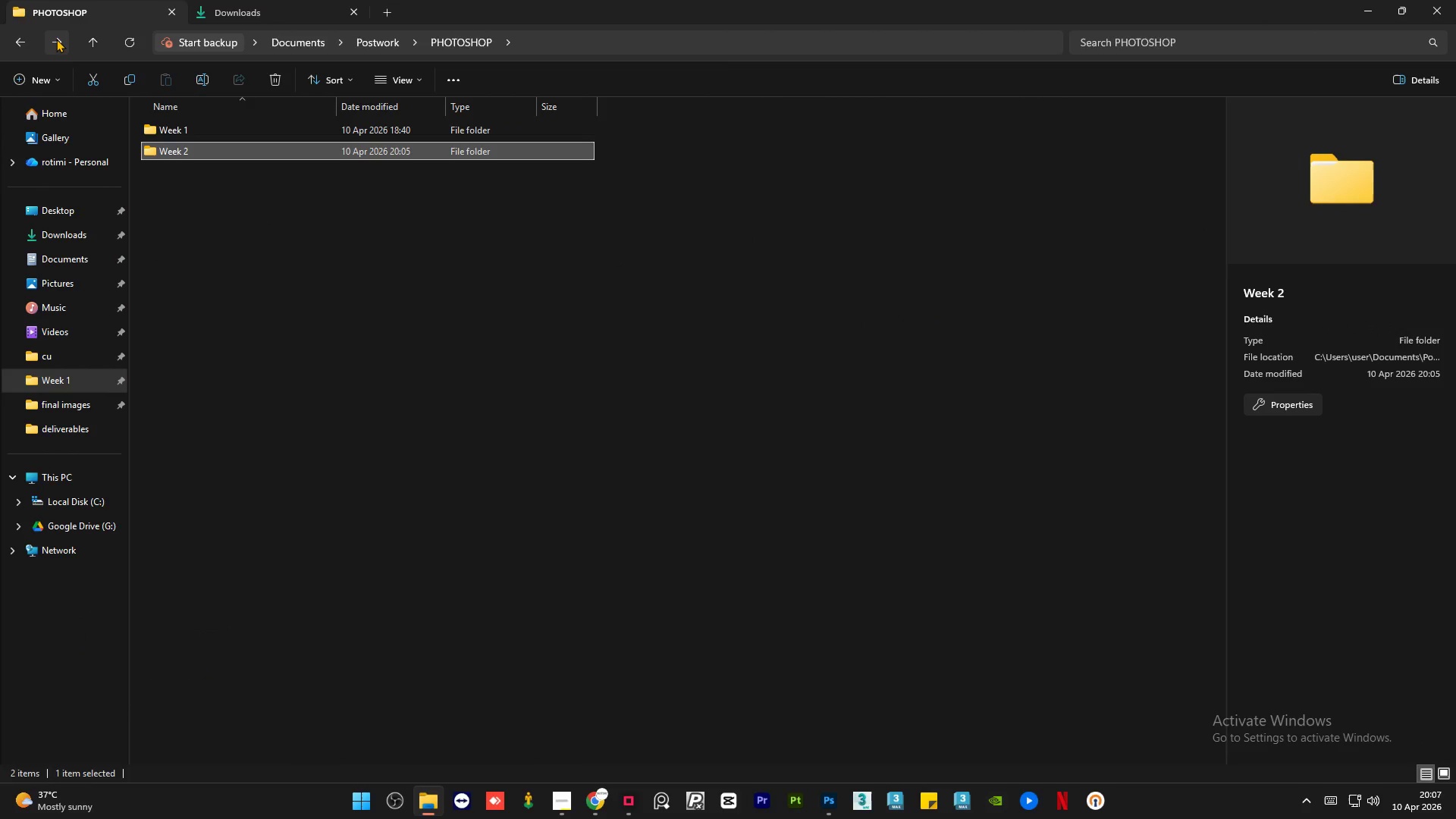 
left_click([56, 39])
 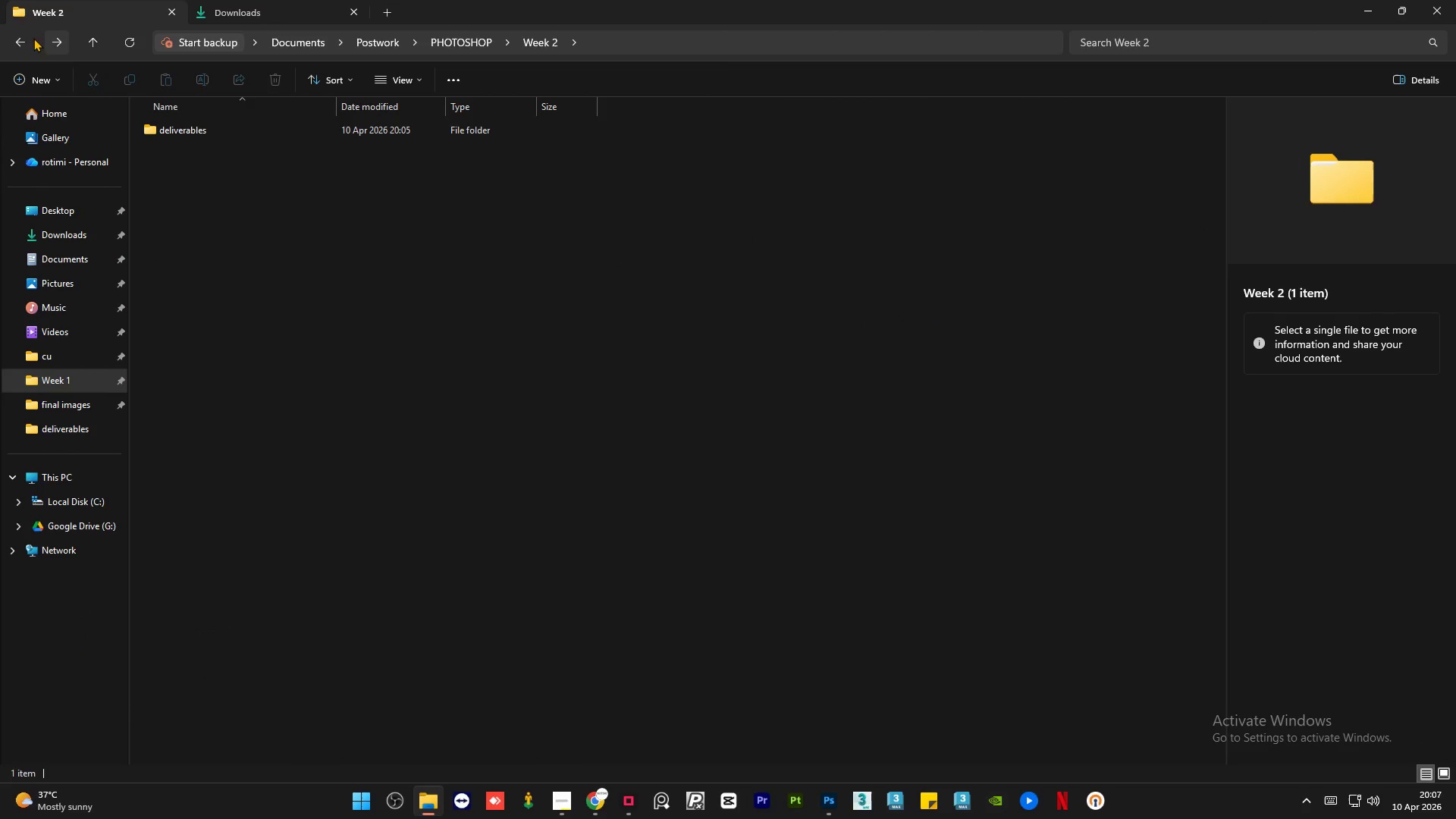 
left_click([17, 36])
 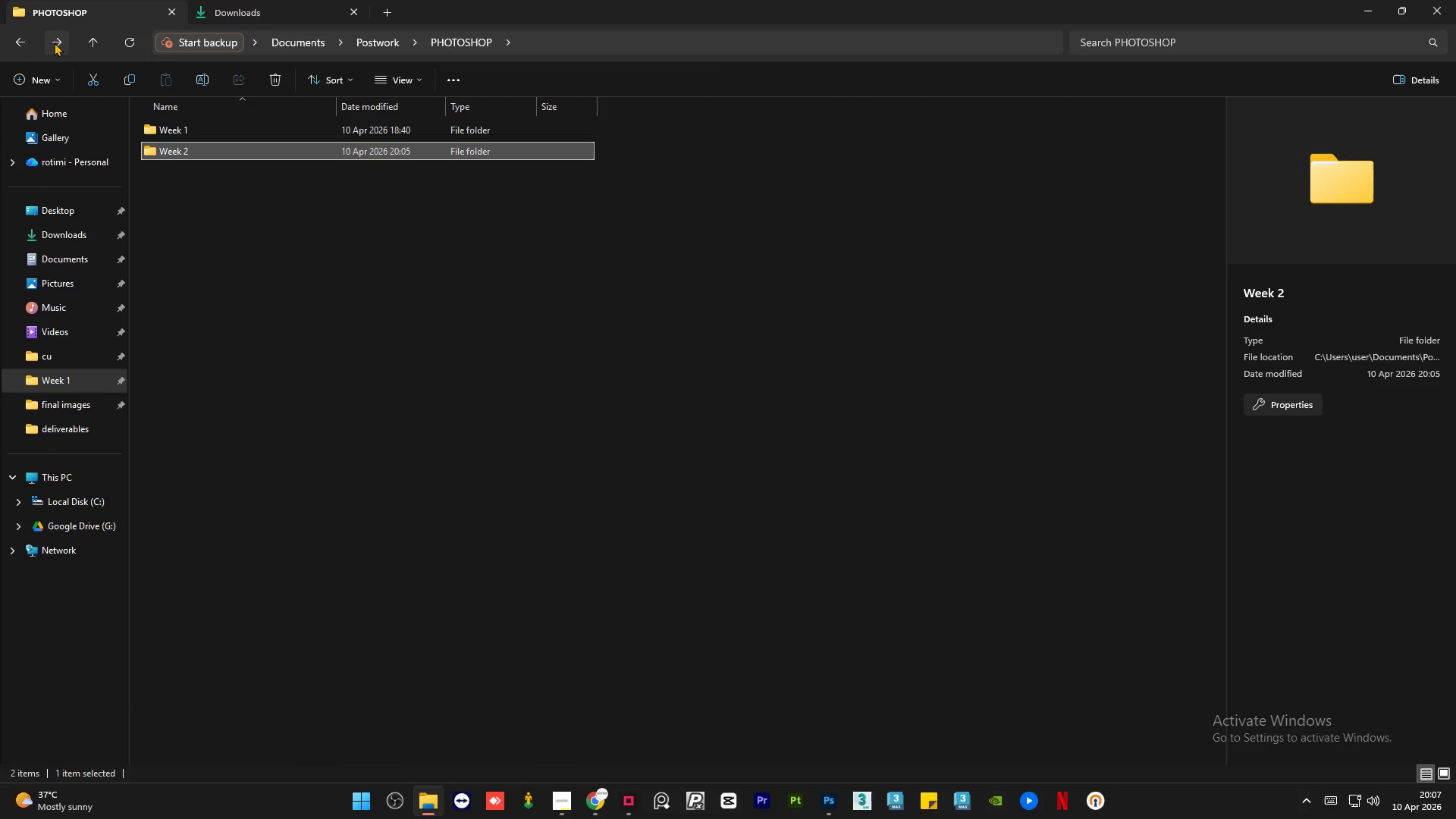 
left_click([54, 42])
 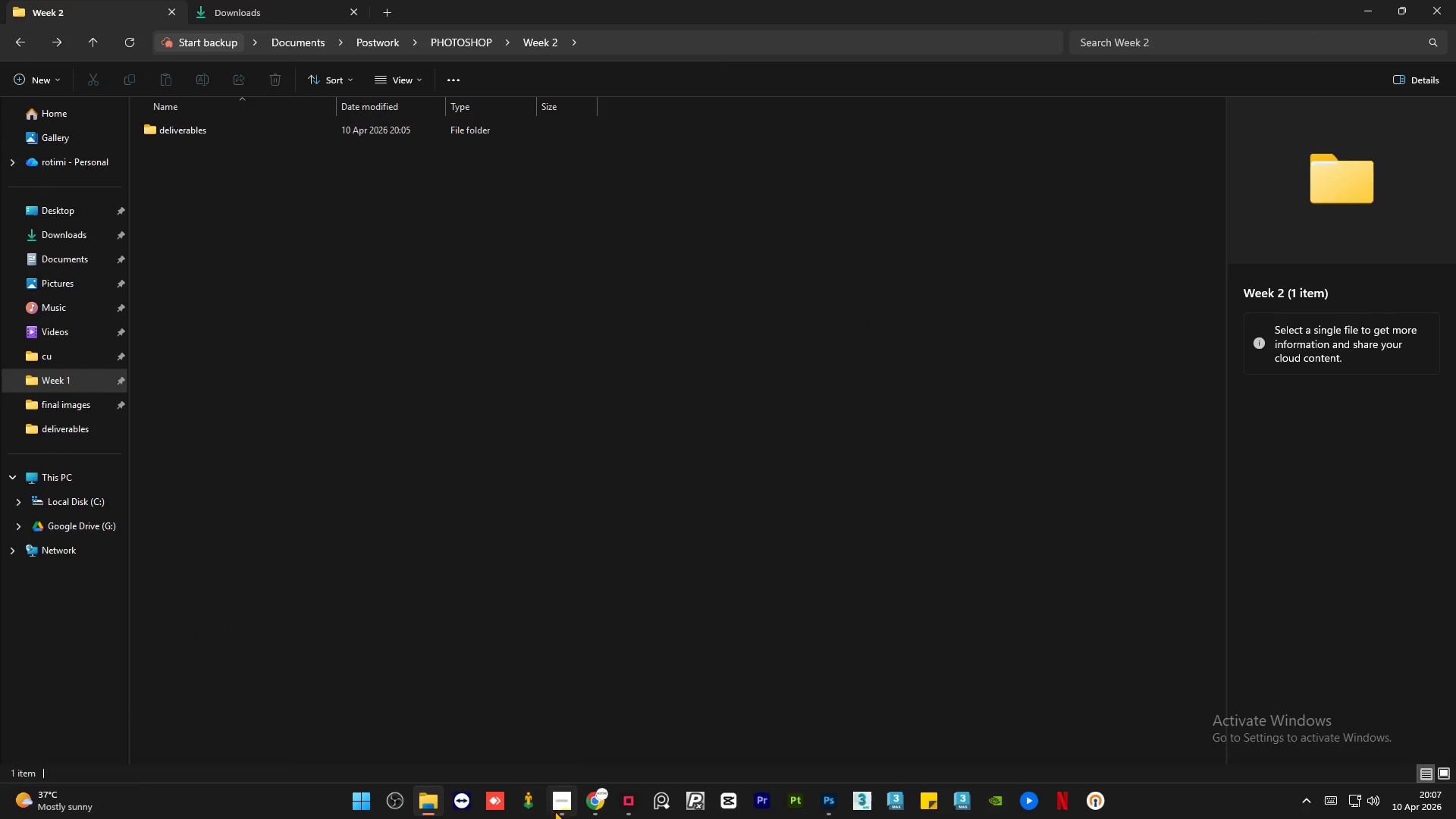 
left_click([562, 818])